 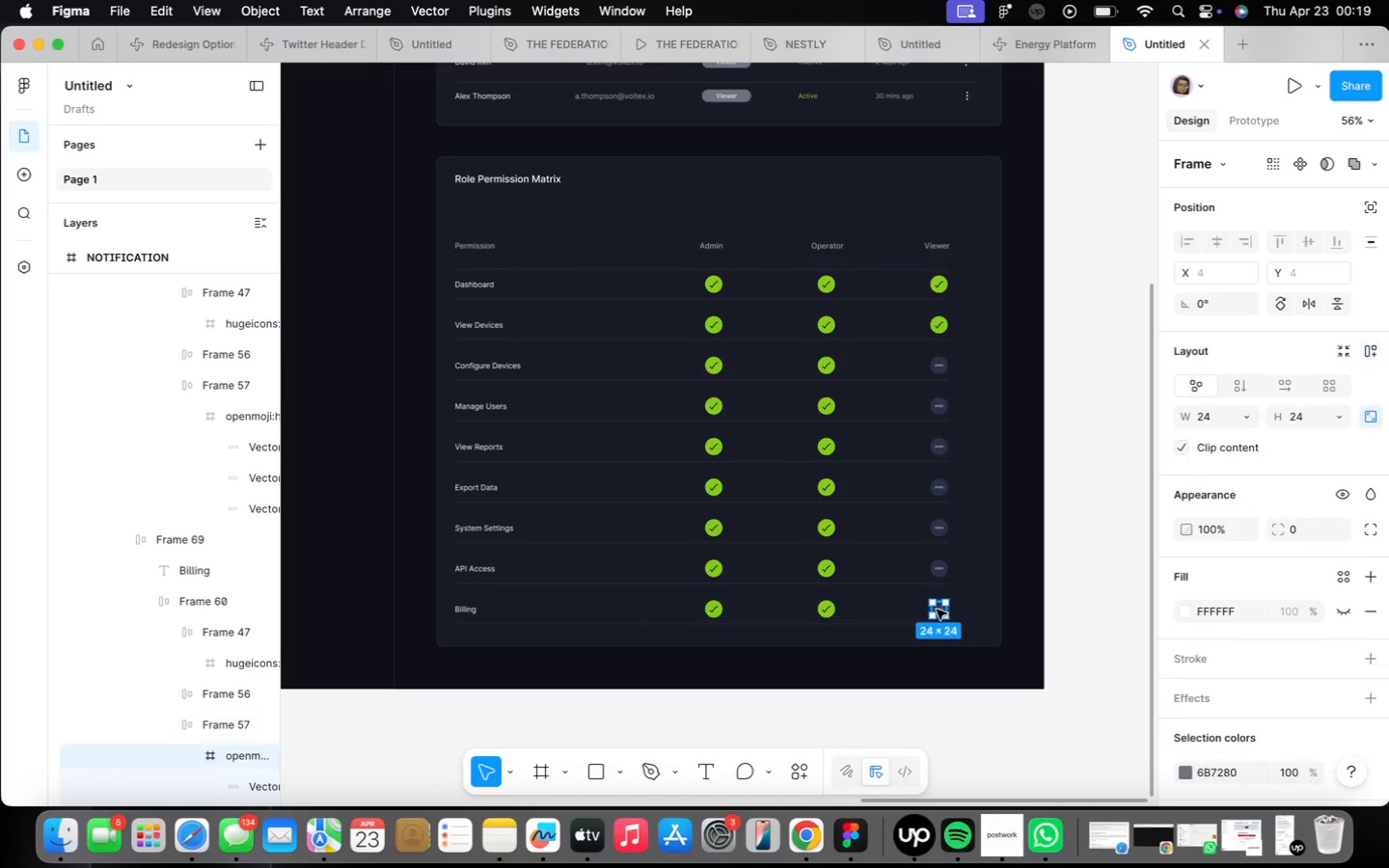 
double_click([822, 614])
 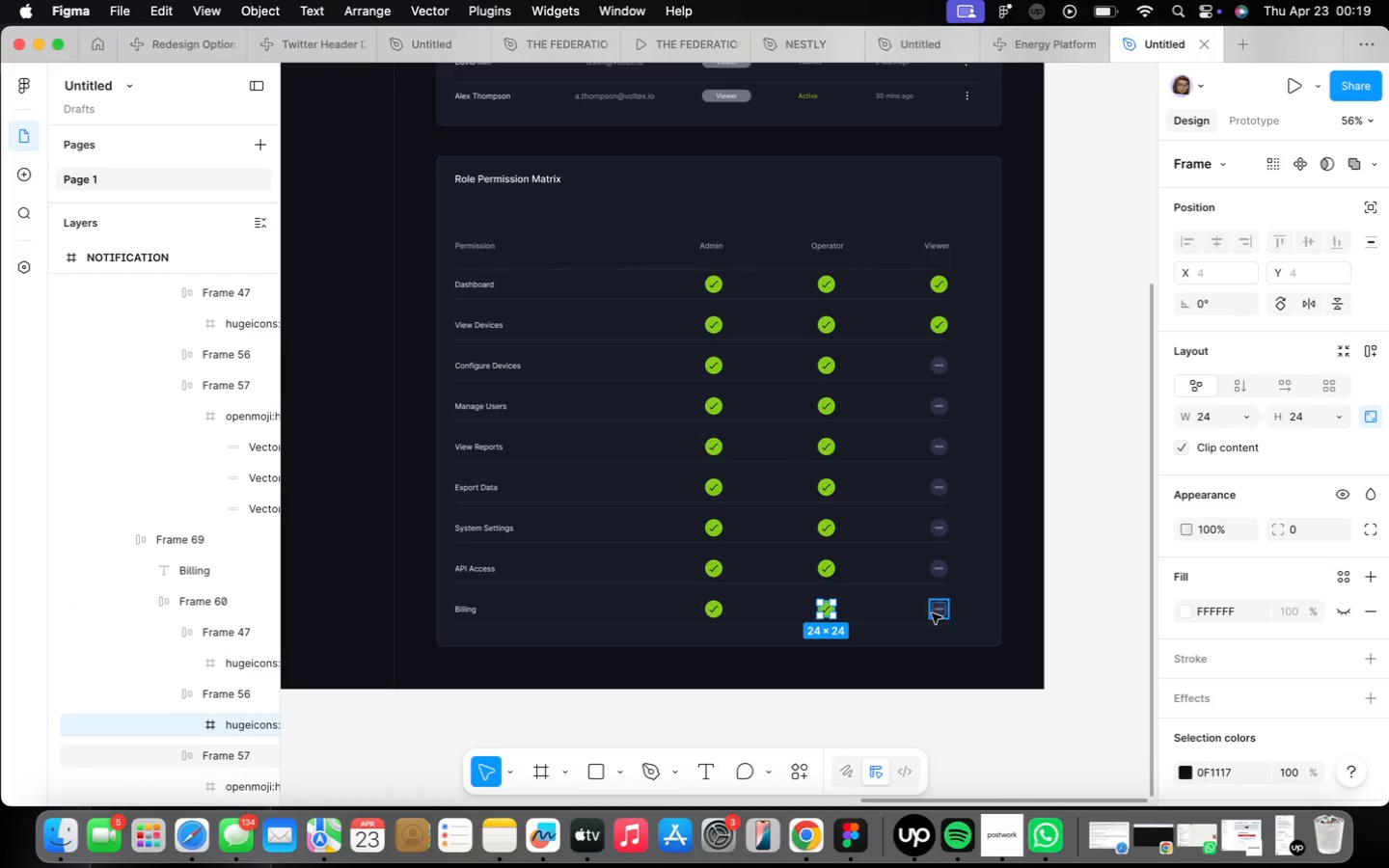 
right_click([934, 613])
 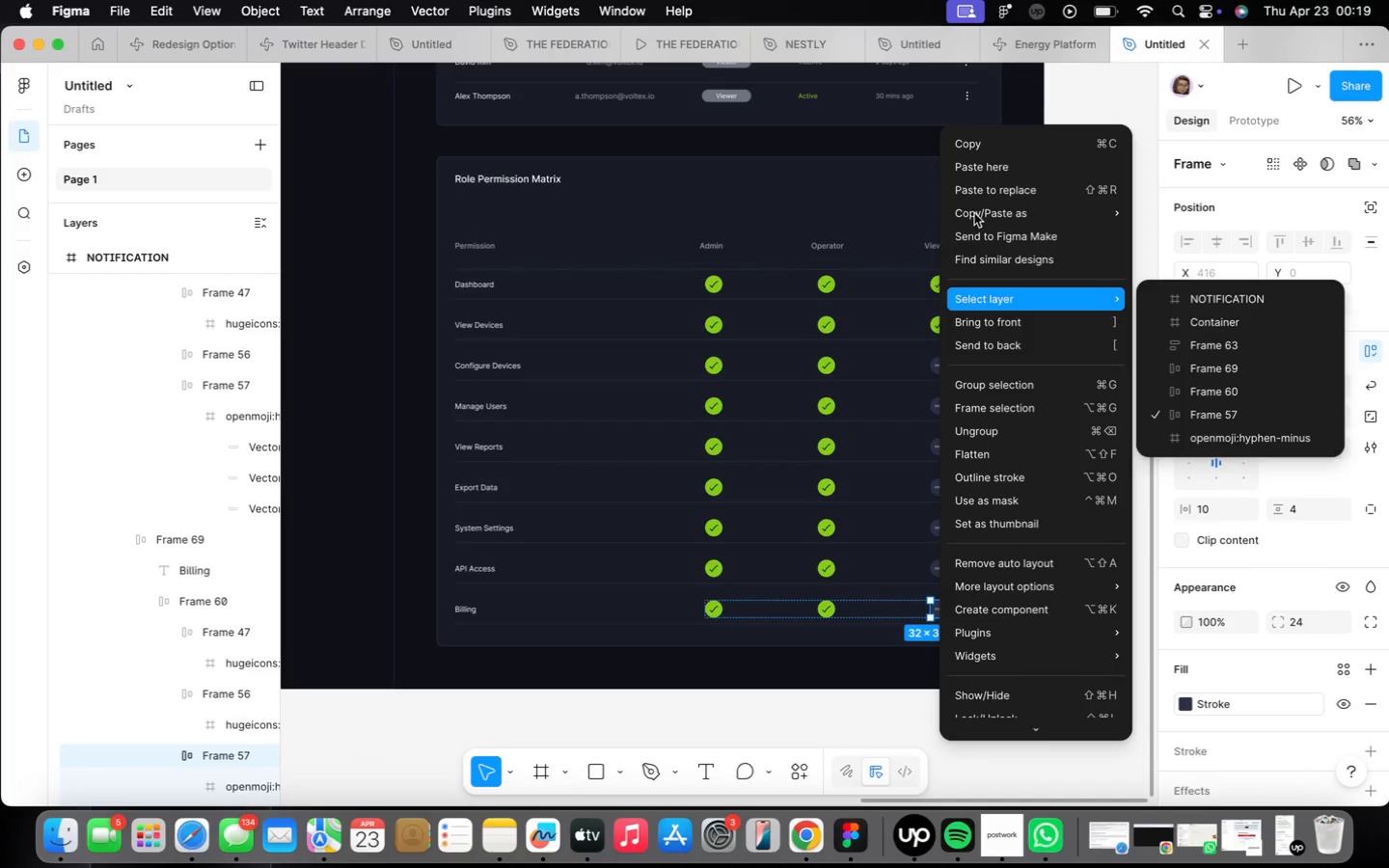 
left_click([1021, 141])
 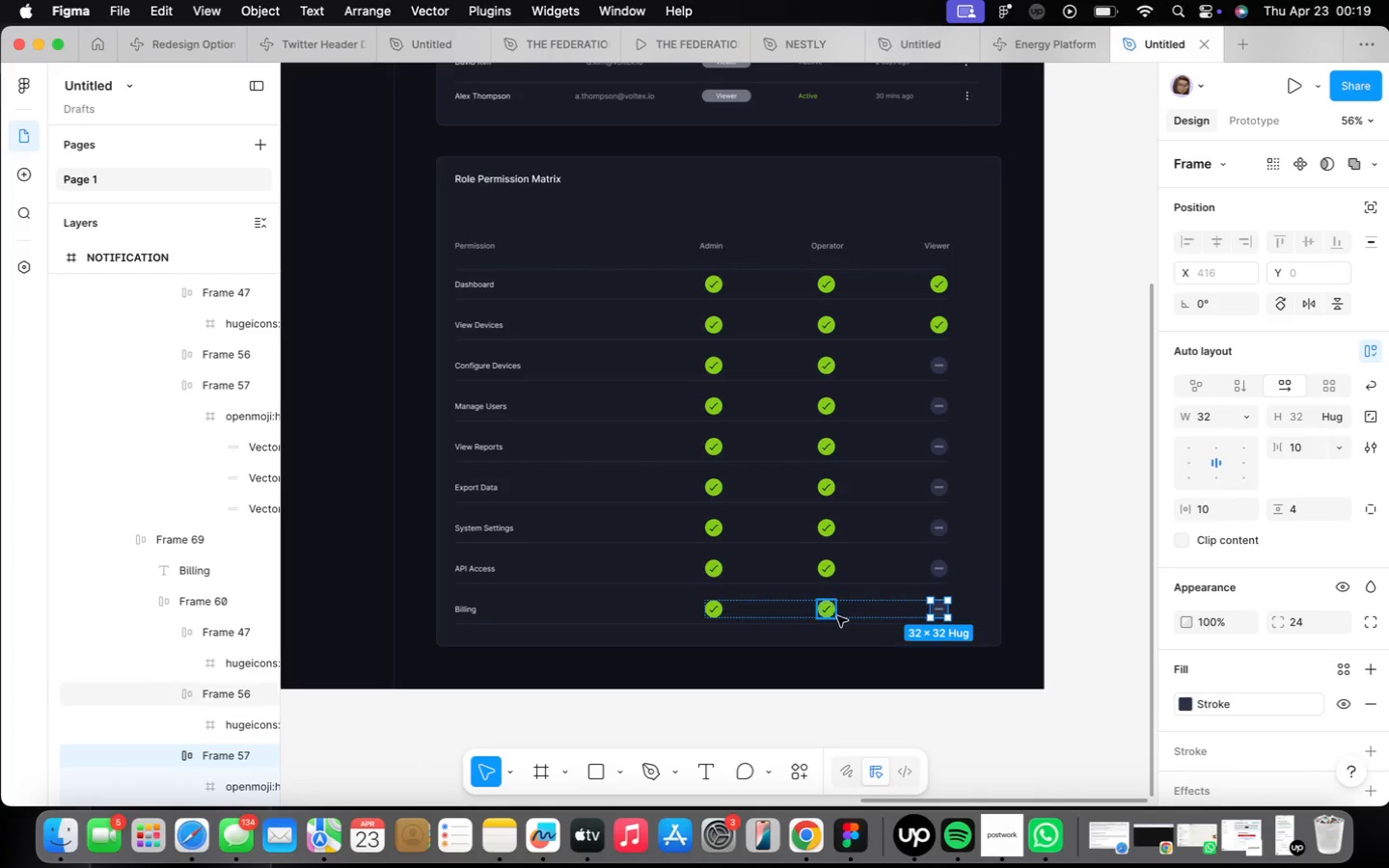 
left_click([832, 613])
 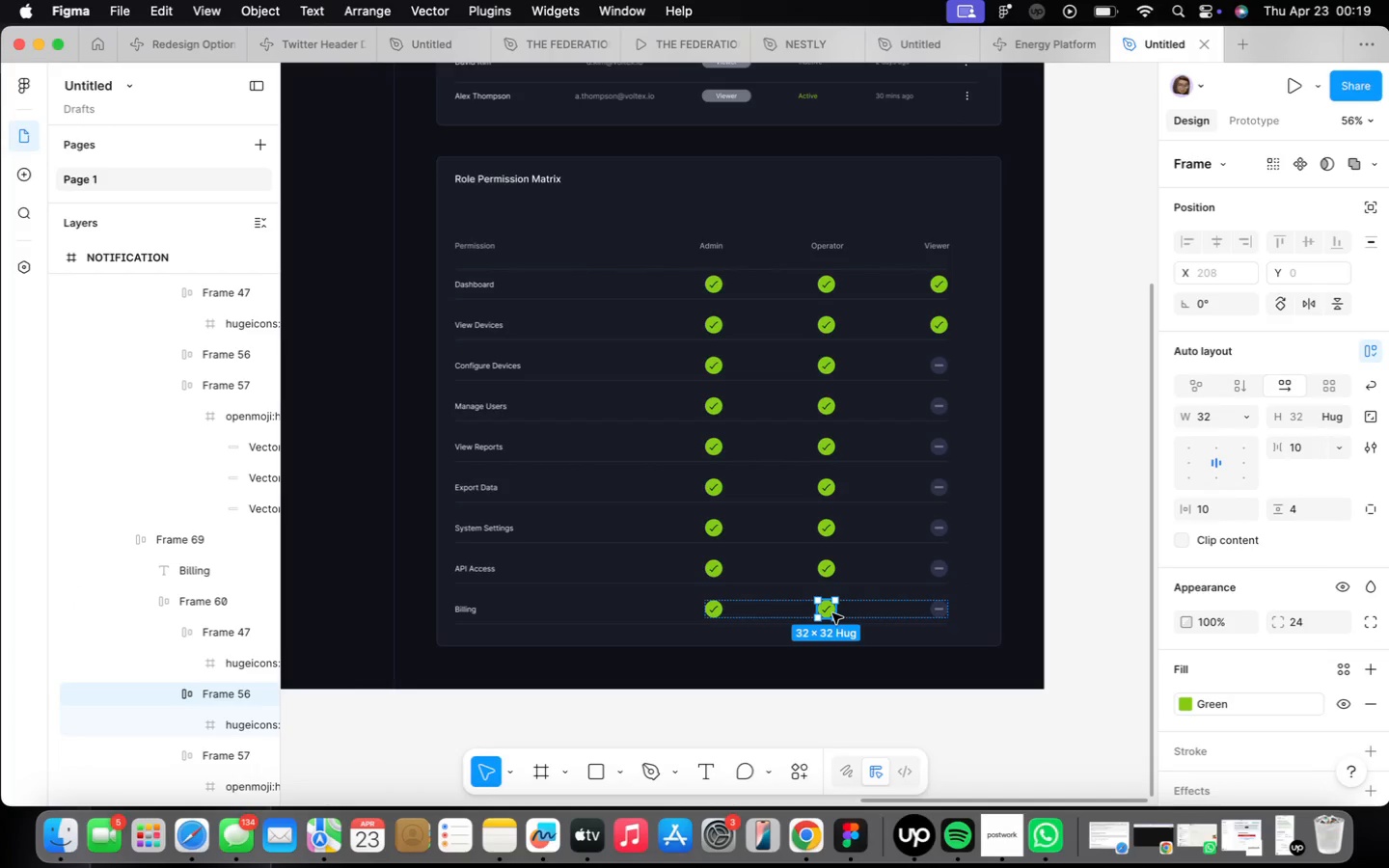 
right_click([832, 613])
 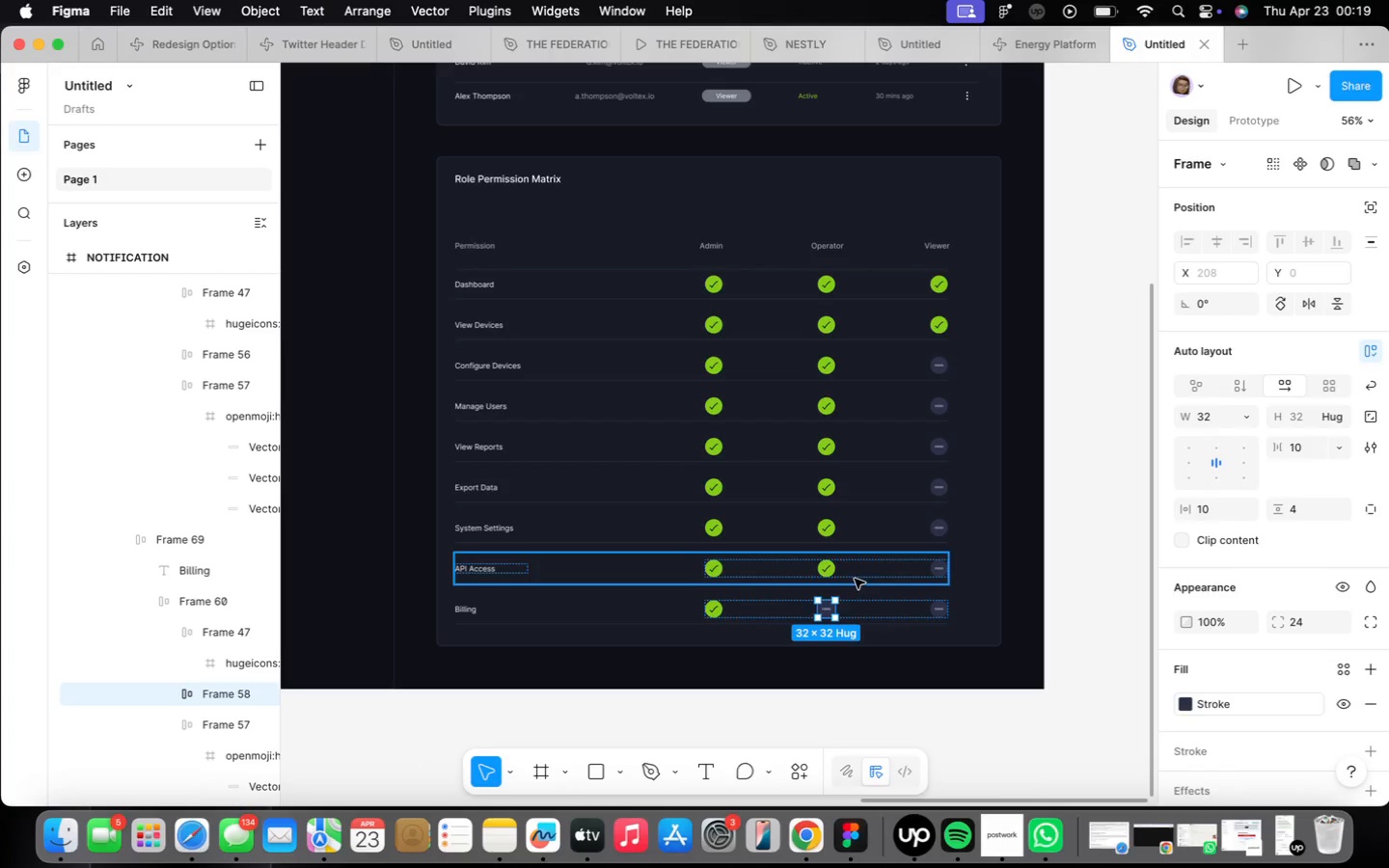 
wait(7.93)
 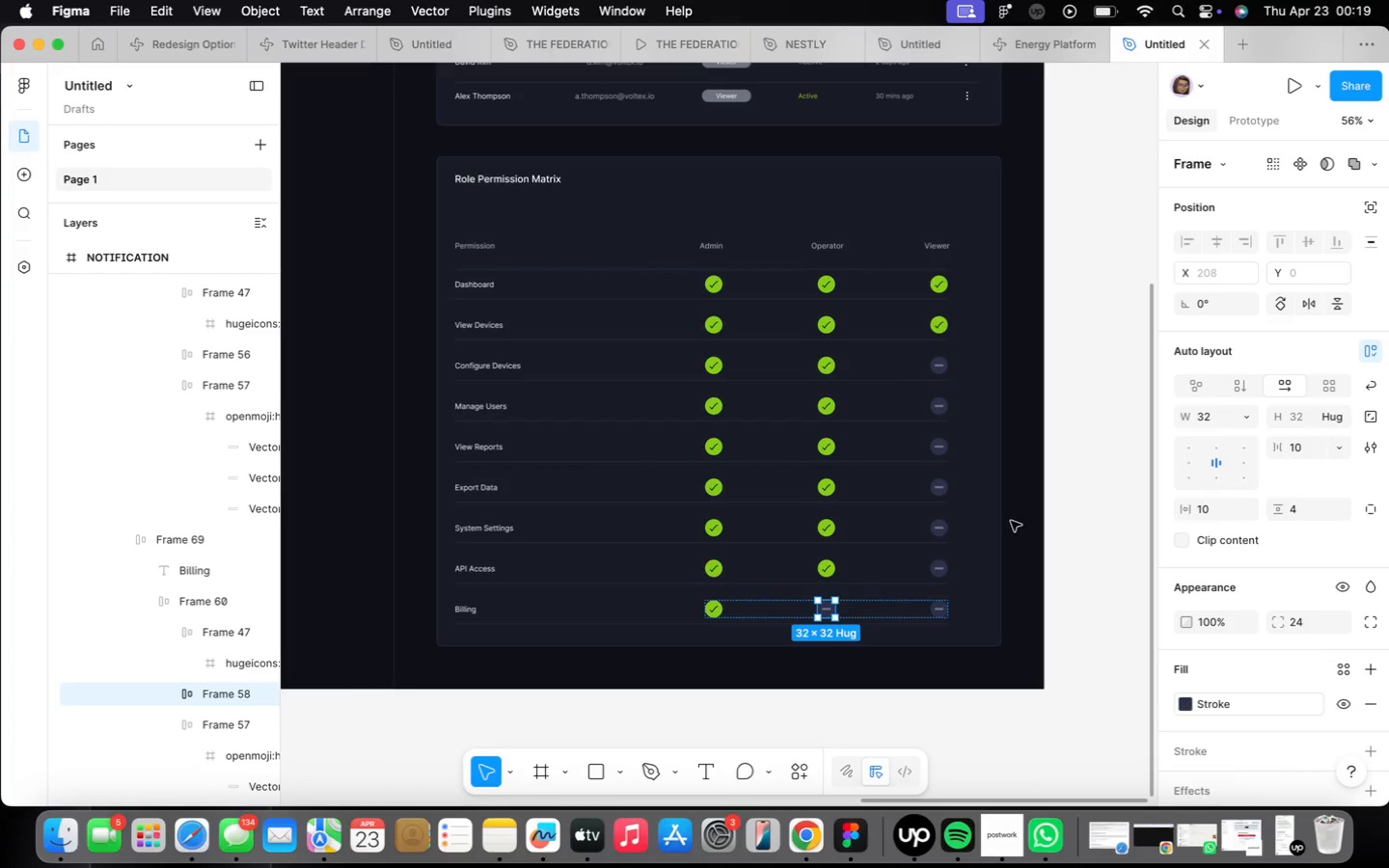 
double_click([828, 528])
 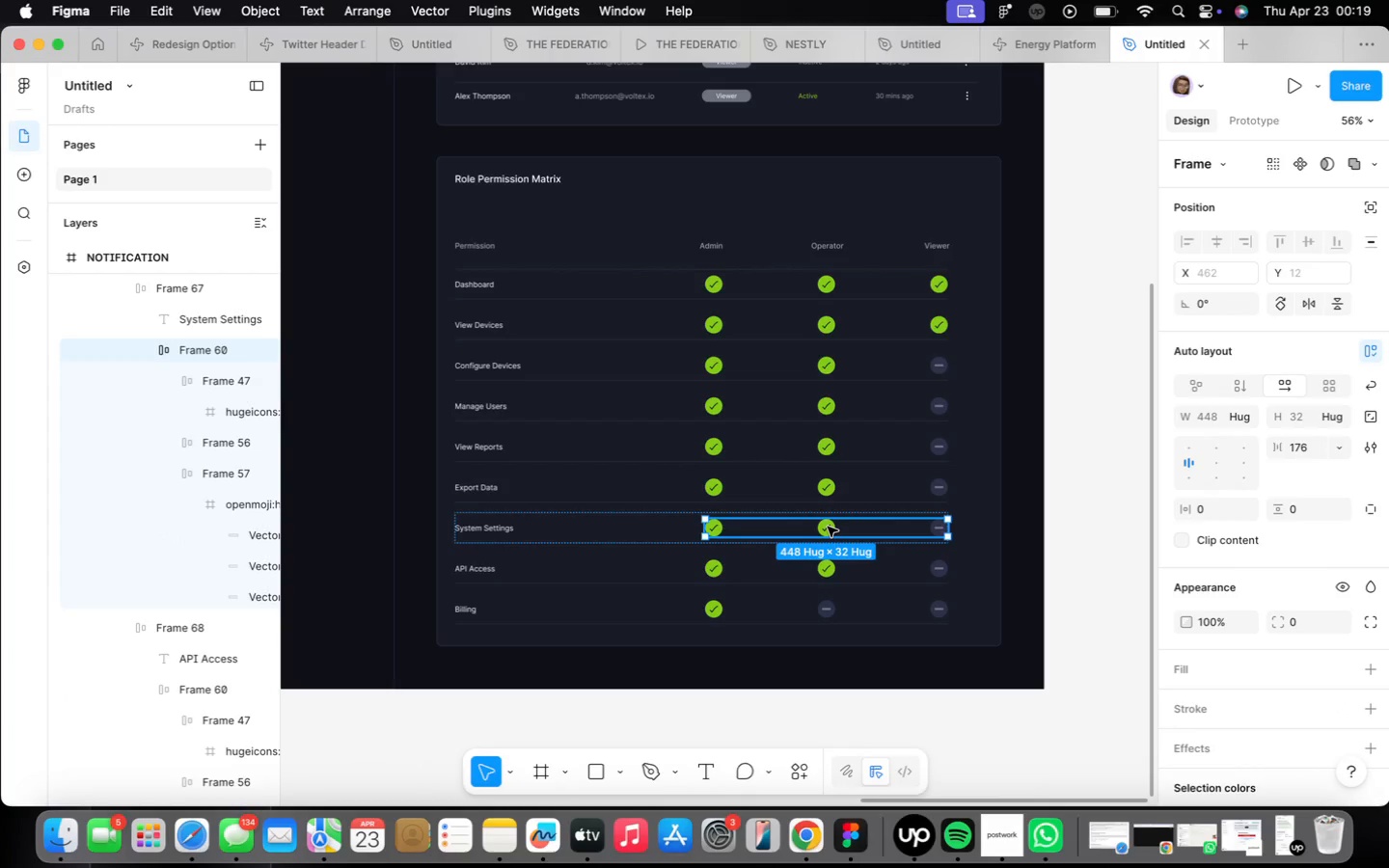 
double_click([828, 527])
 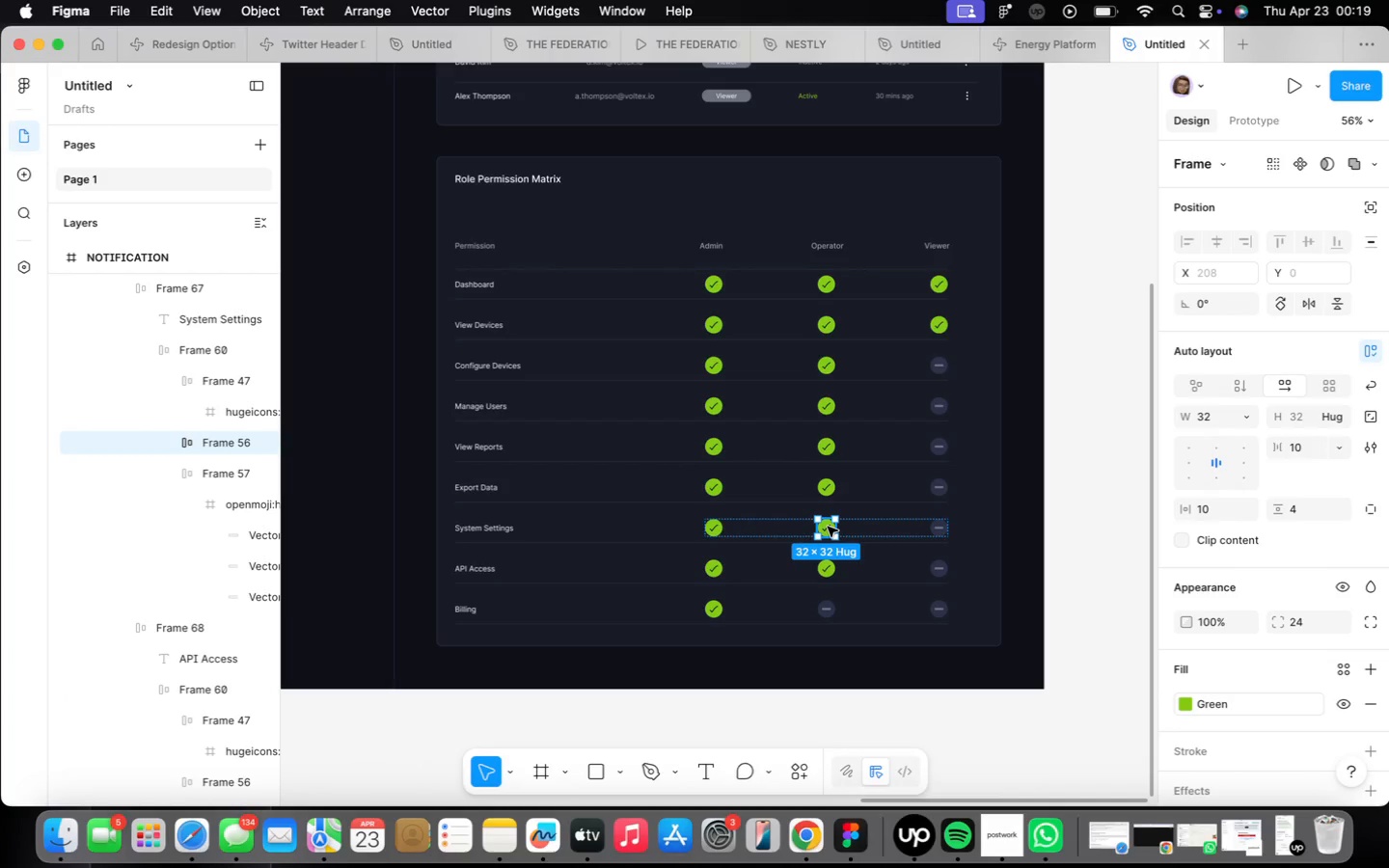 
right_click([828, 527])
 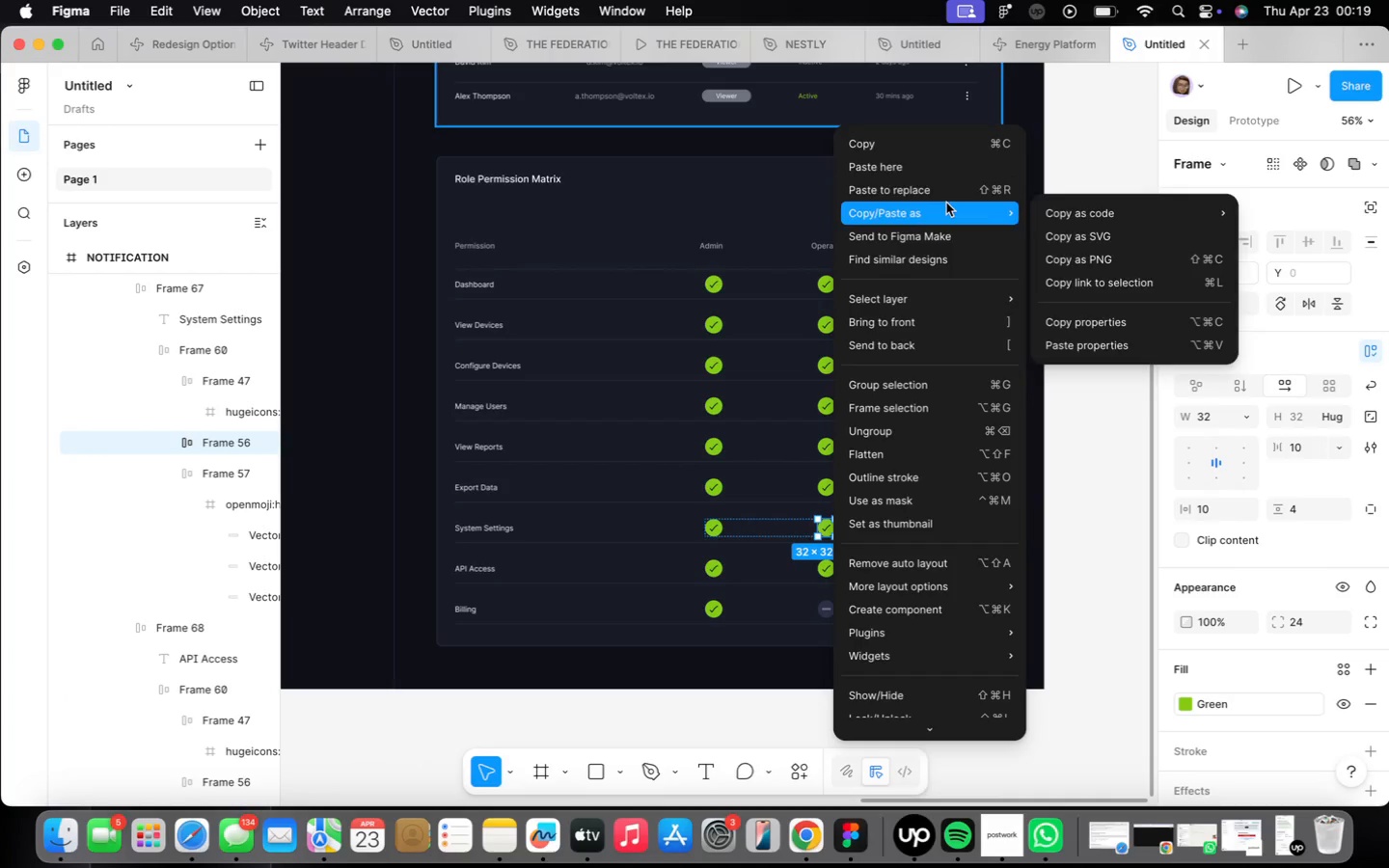 
left_click([942, 191])
 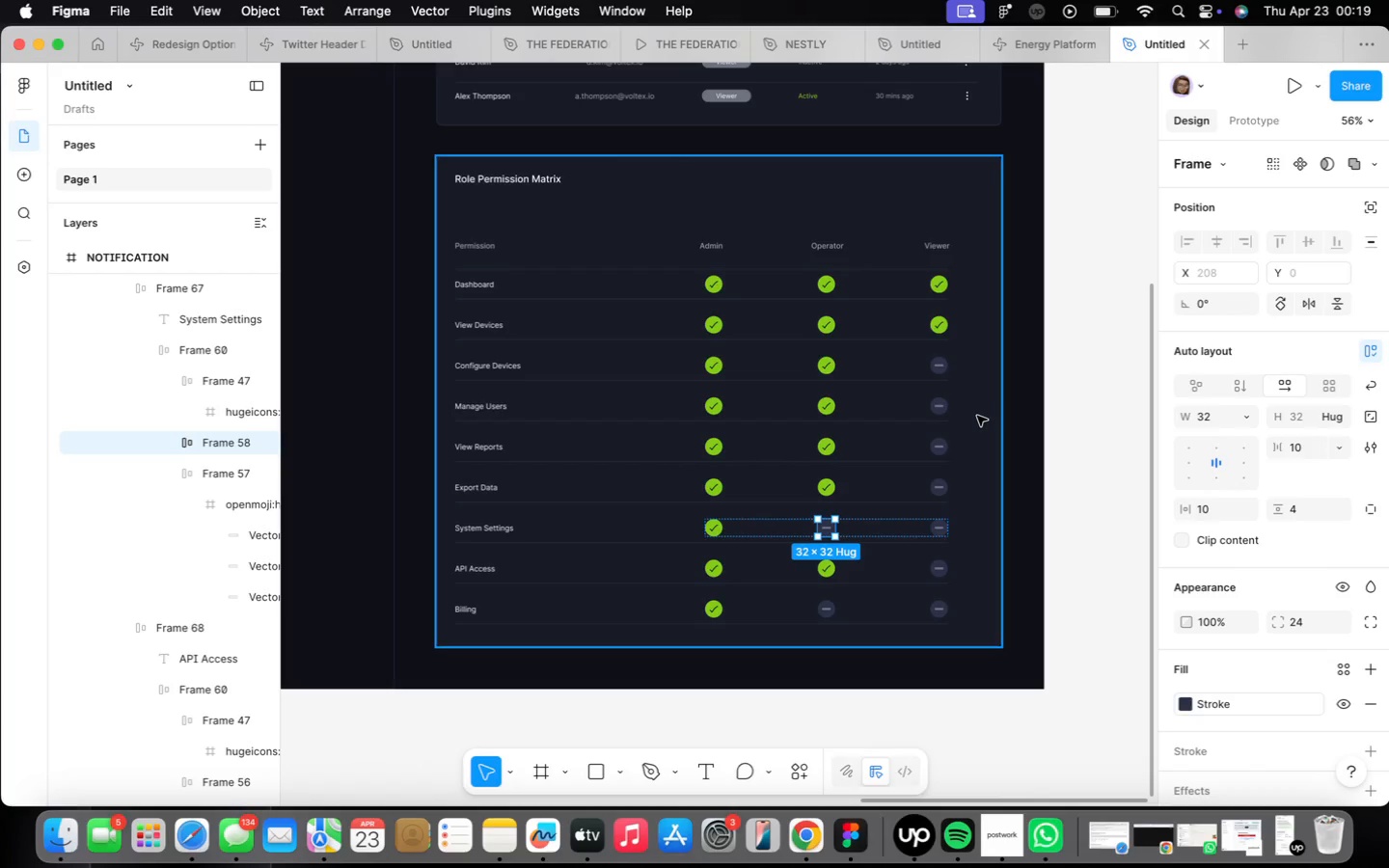 
wait(10.35)
 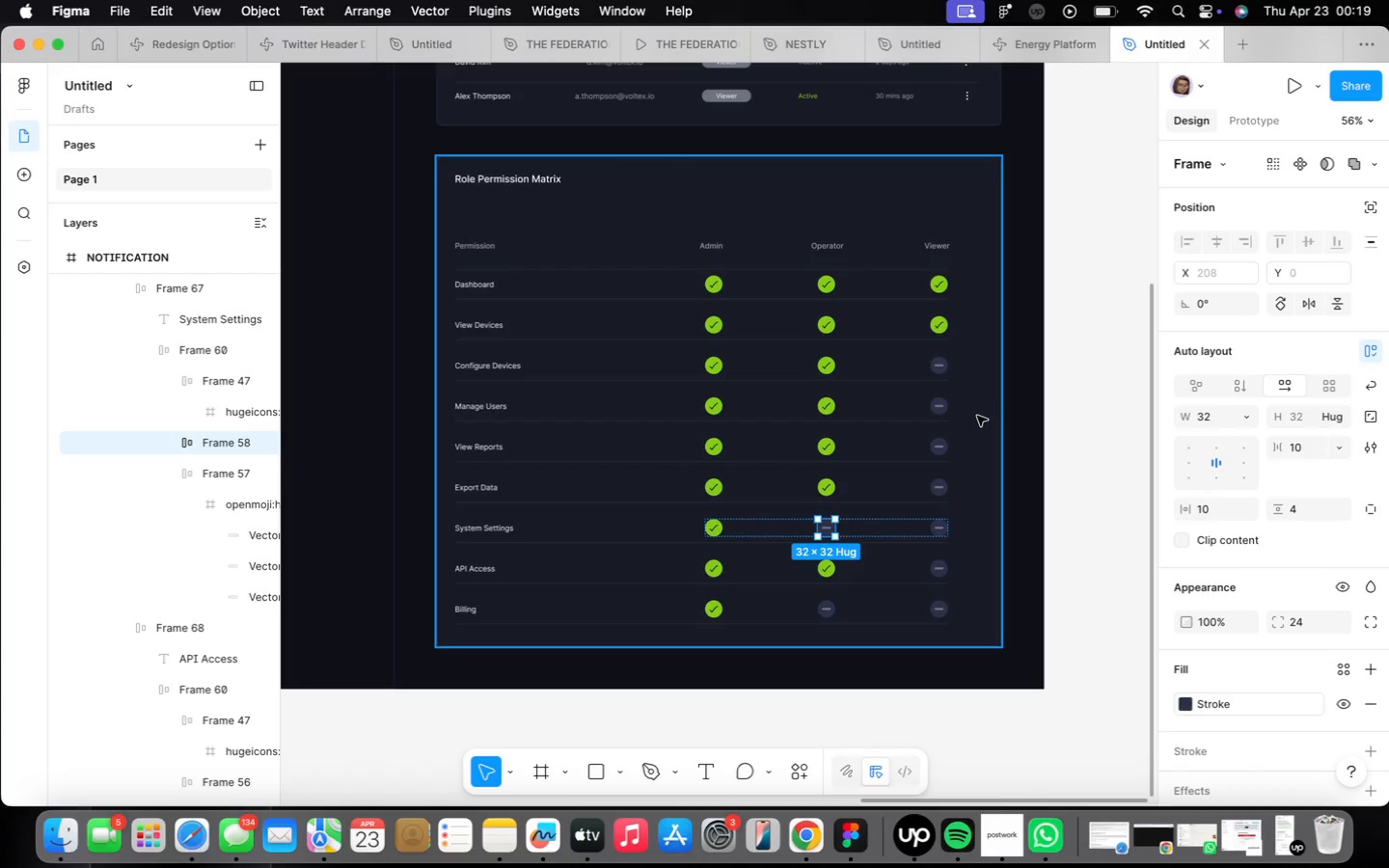 
double_click([836, 406])
 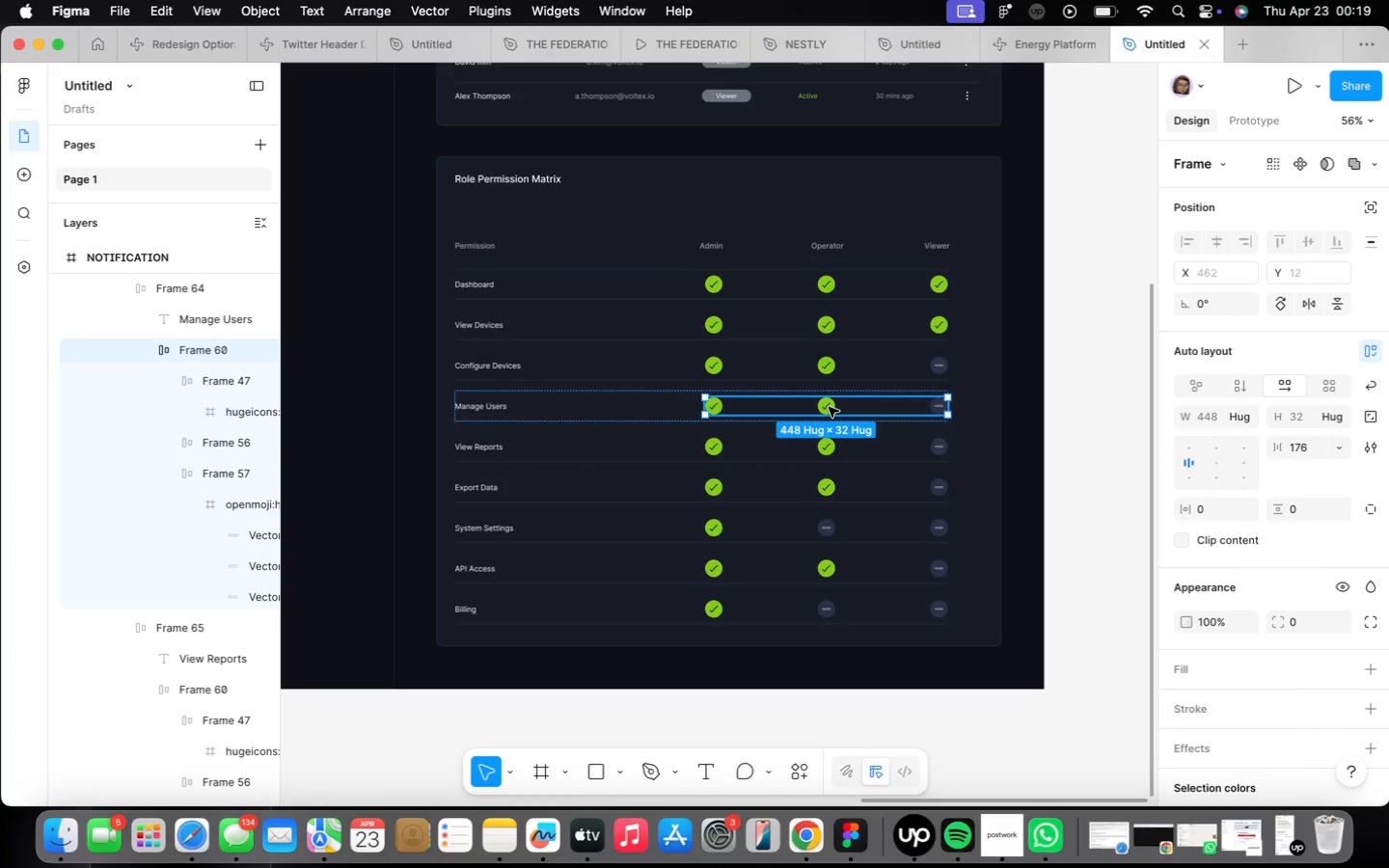 
double_click([829, 407])
 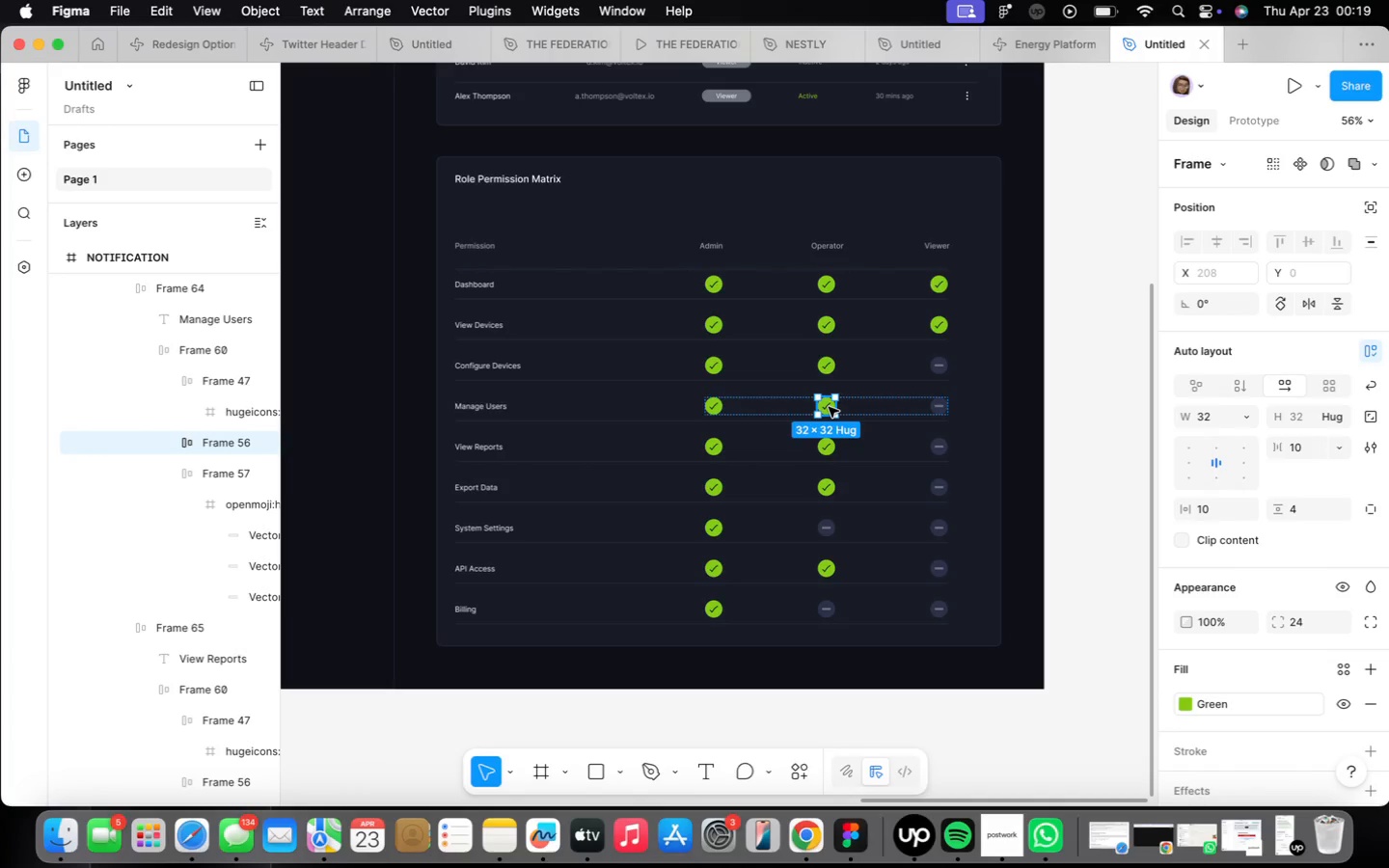 
right_click([829, 407])
 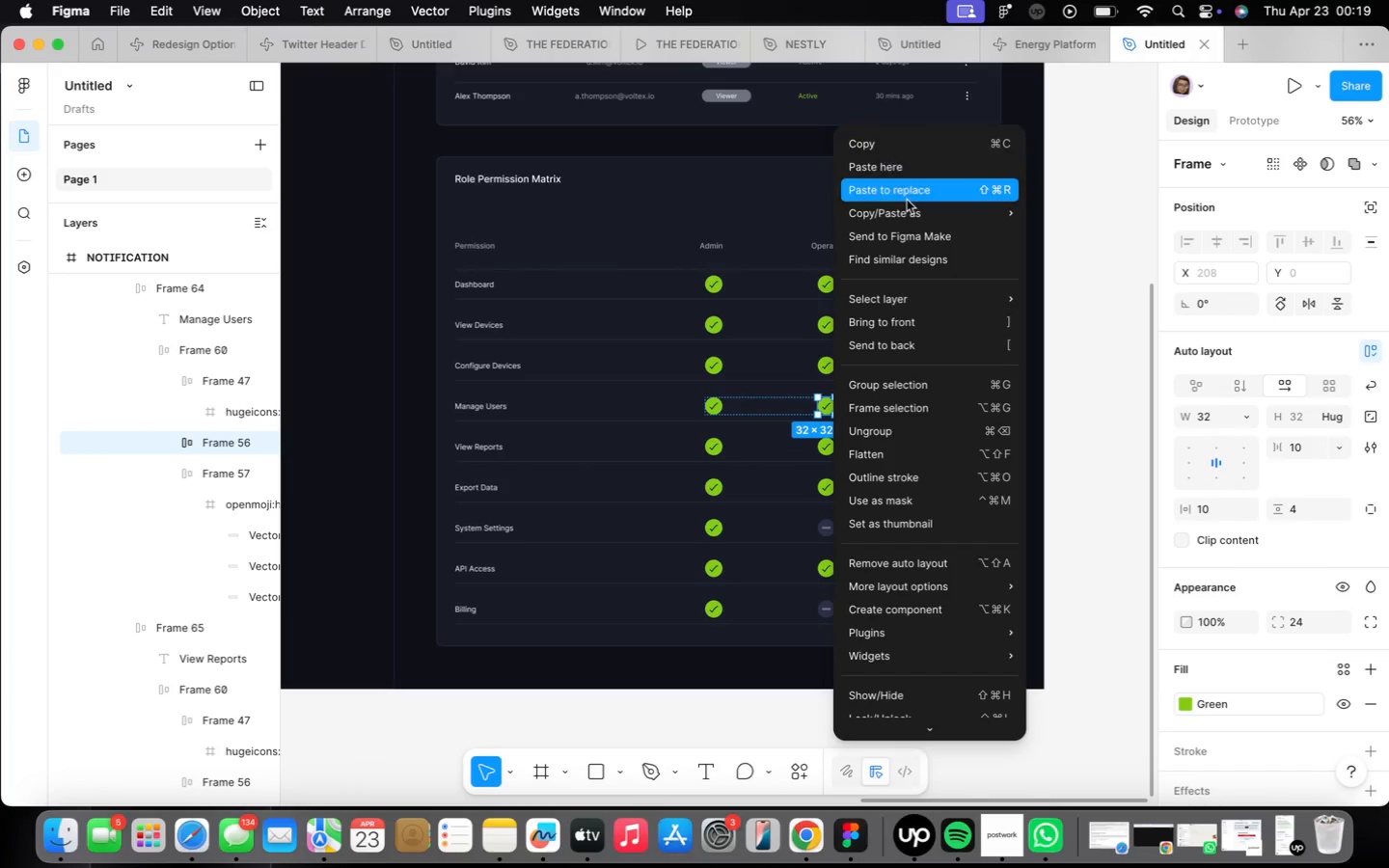 
left_click([908, 201])
 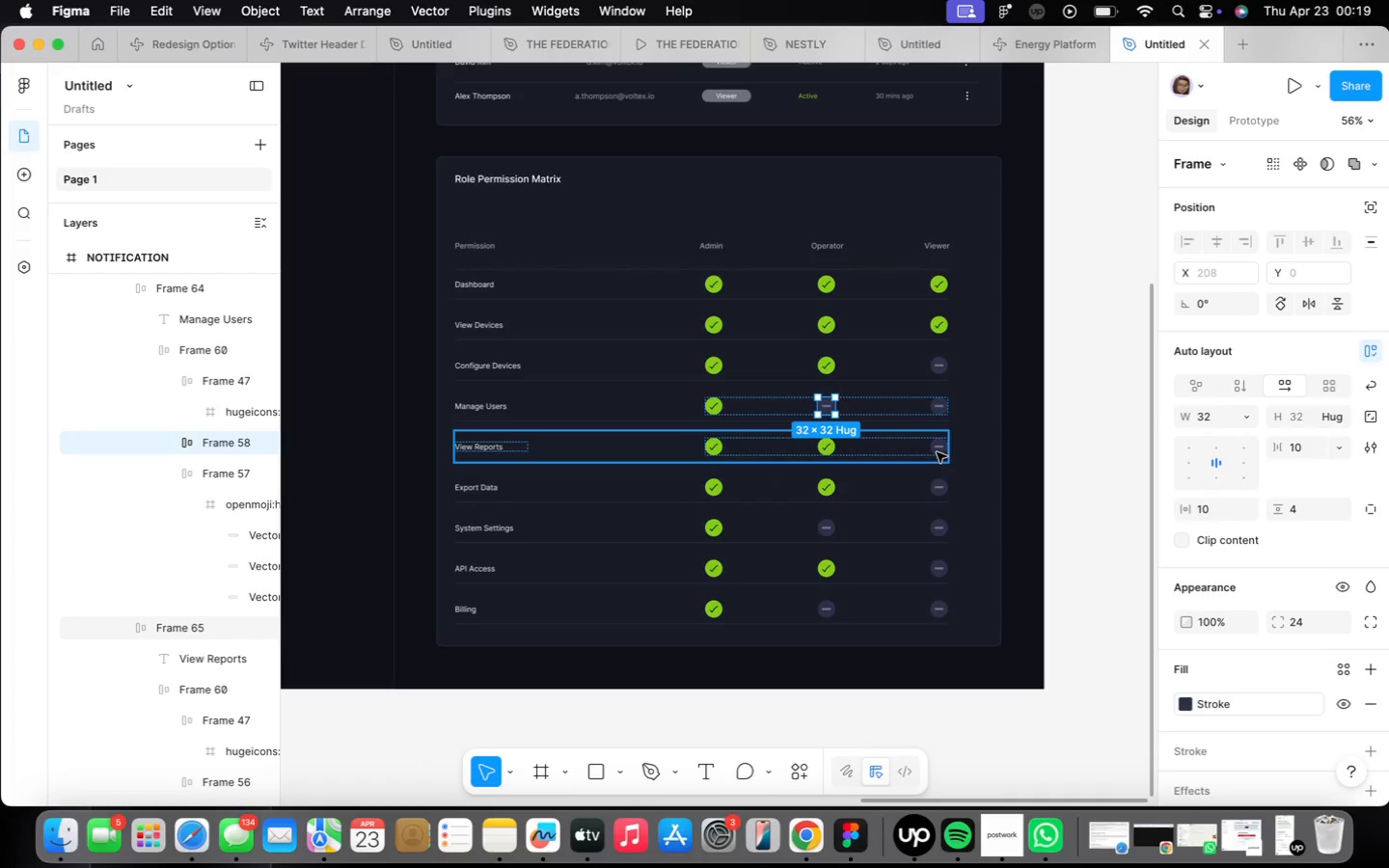 
wait(7.2)
 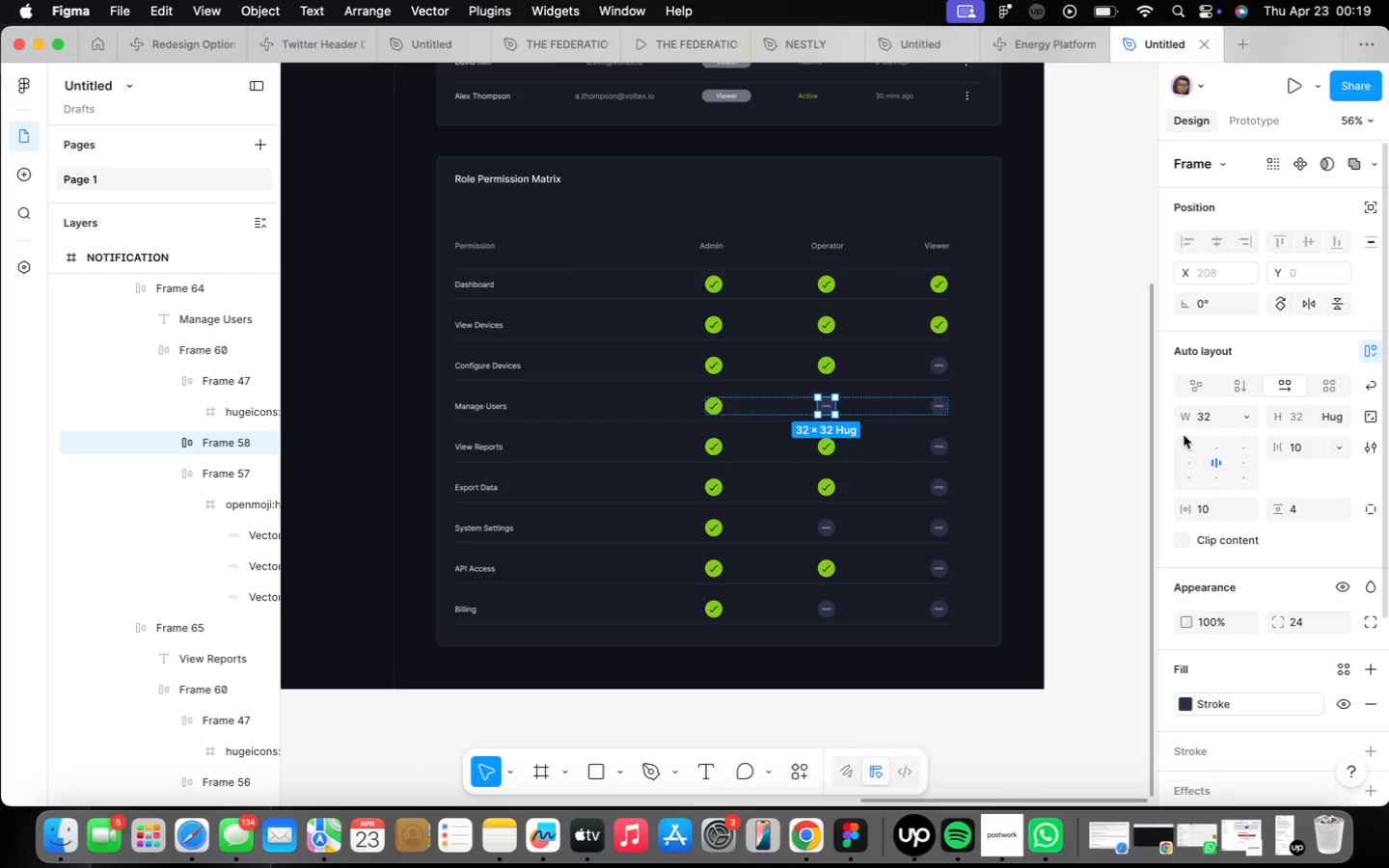 
double_click([832, 448])
 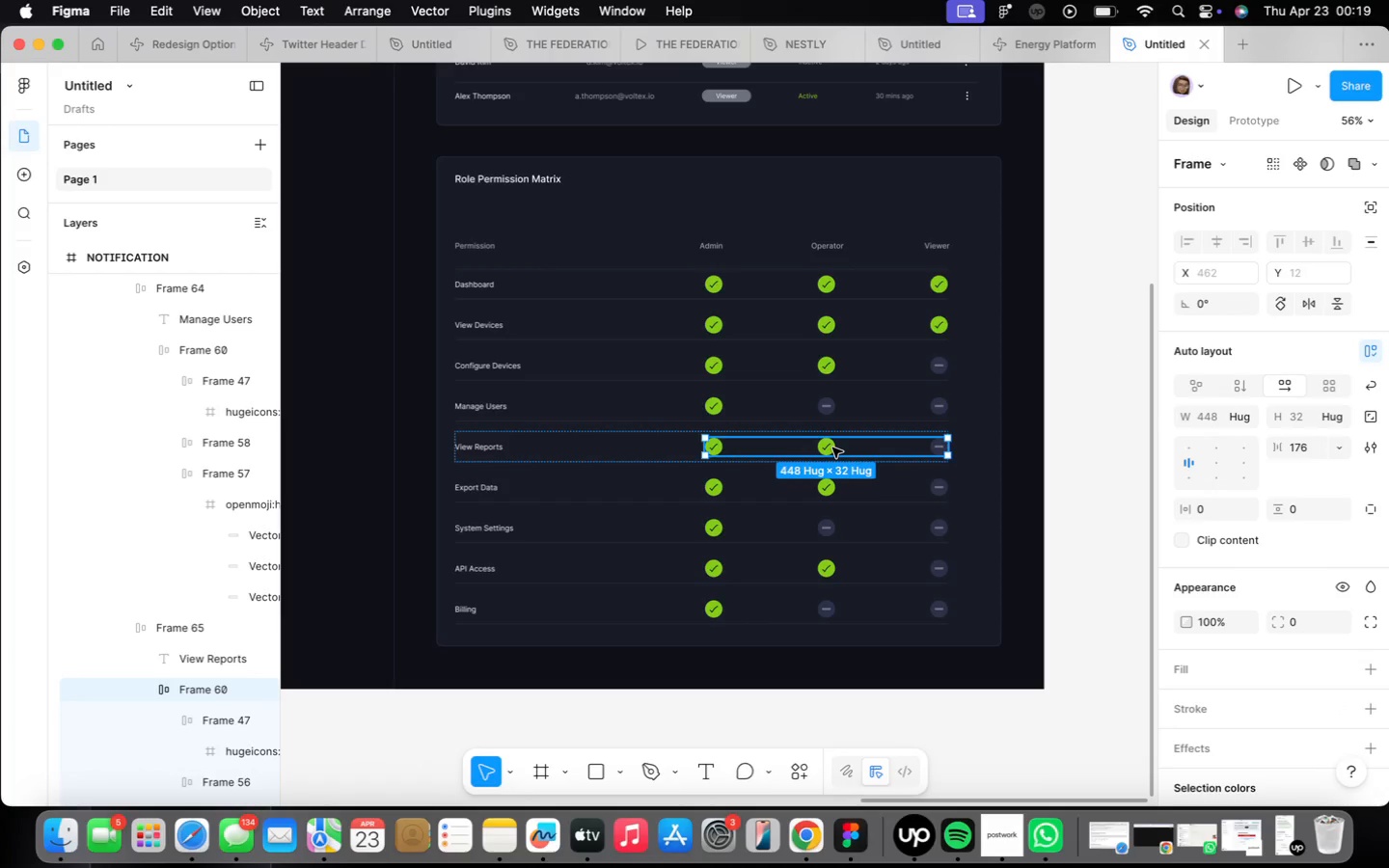 
triple_click([832, 448])
 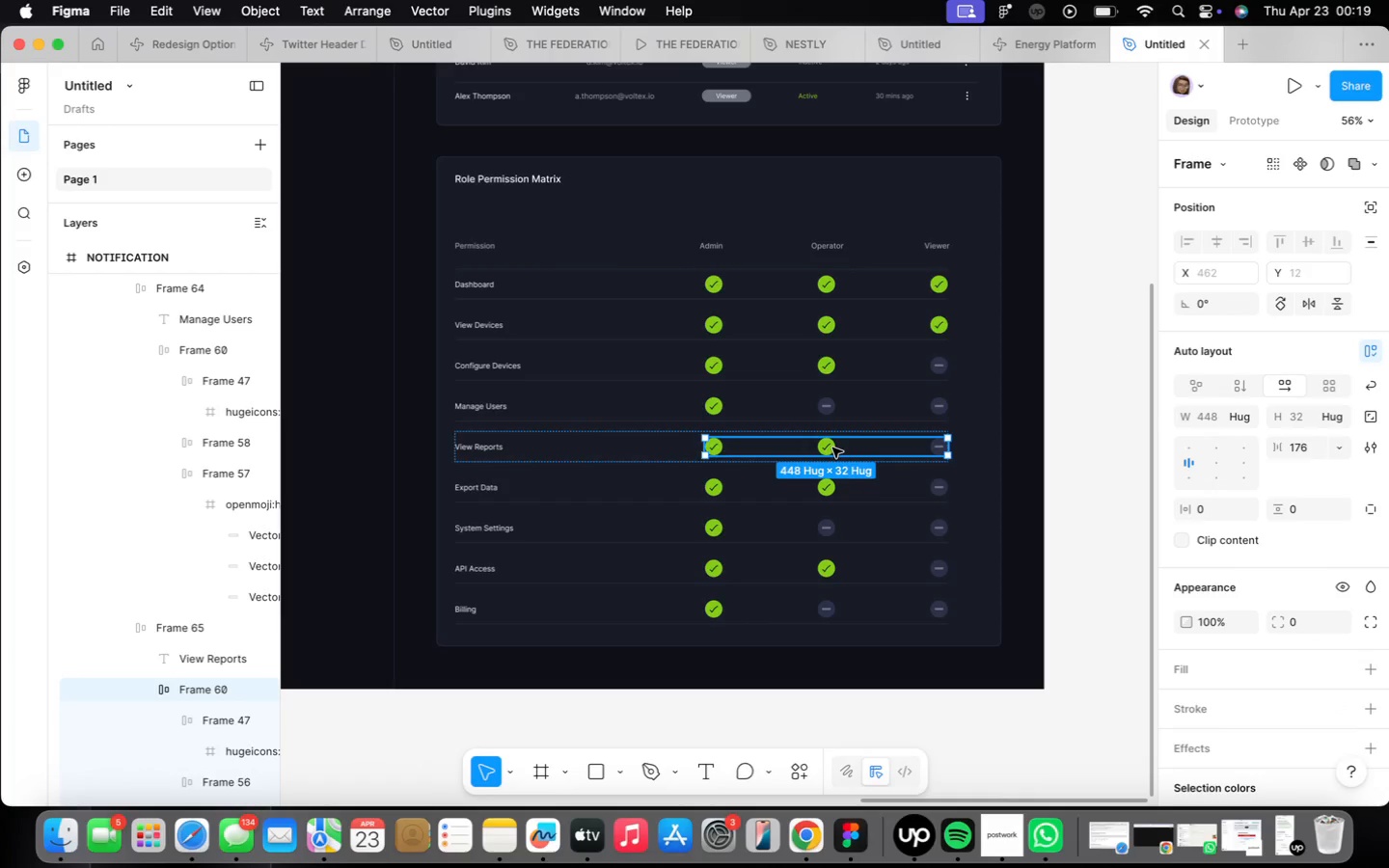 
triple_click([832, 448])
 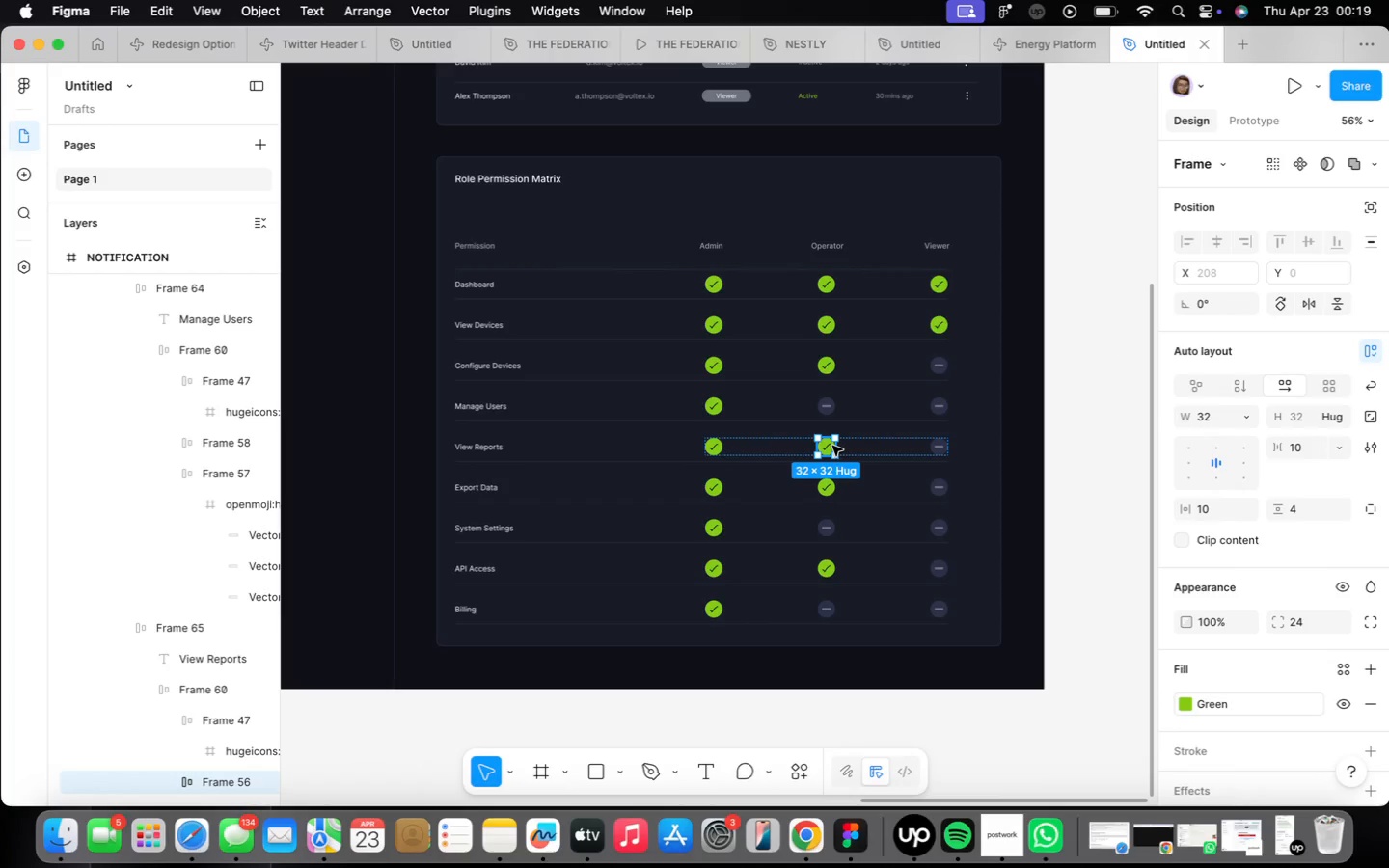 
right_click([832, 446])
 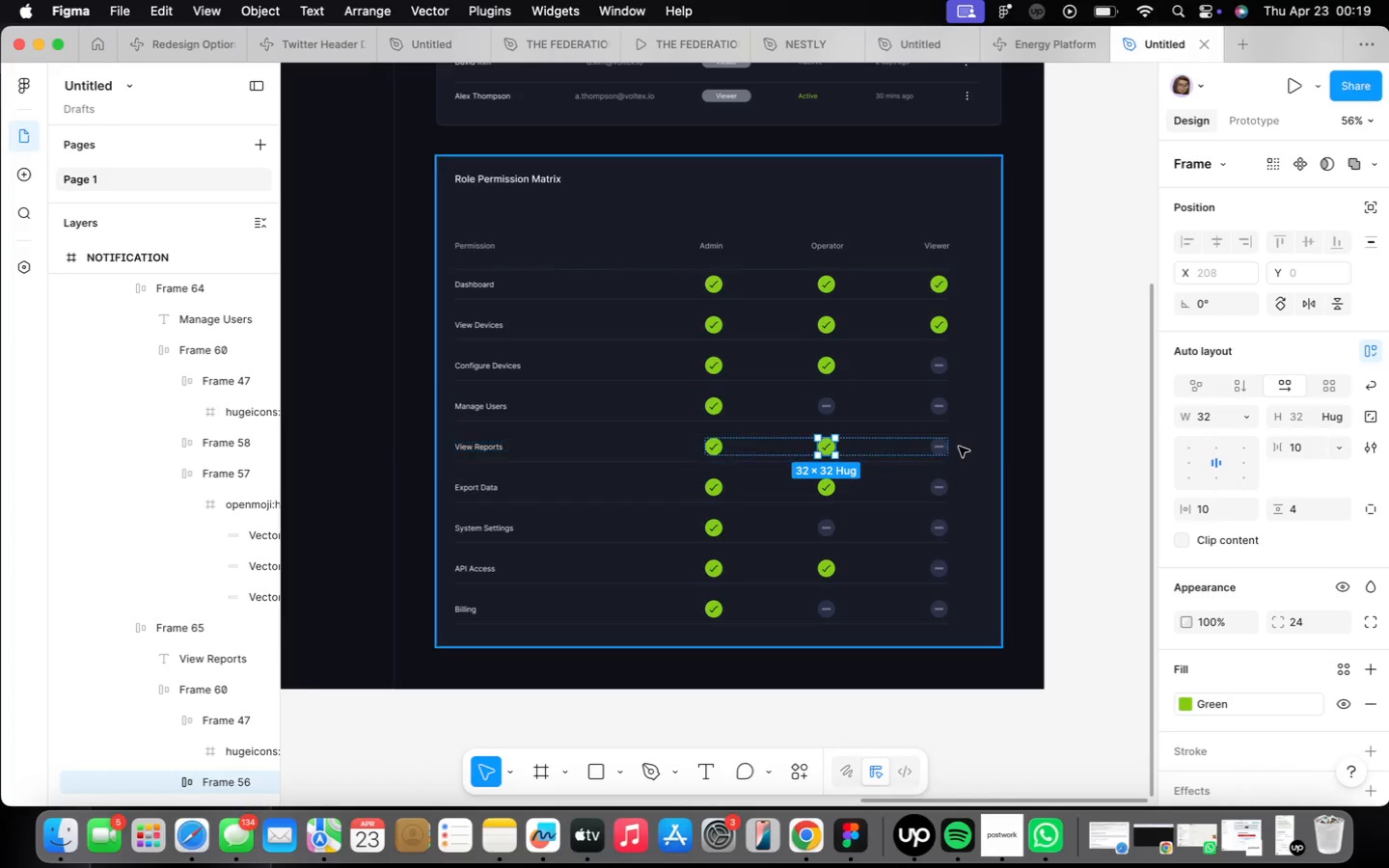 
left_click([945, 450])
 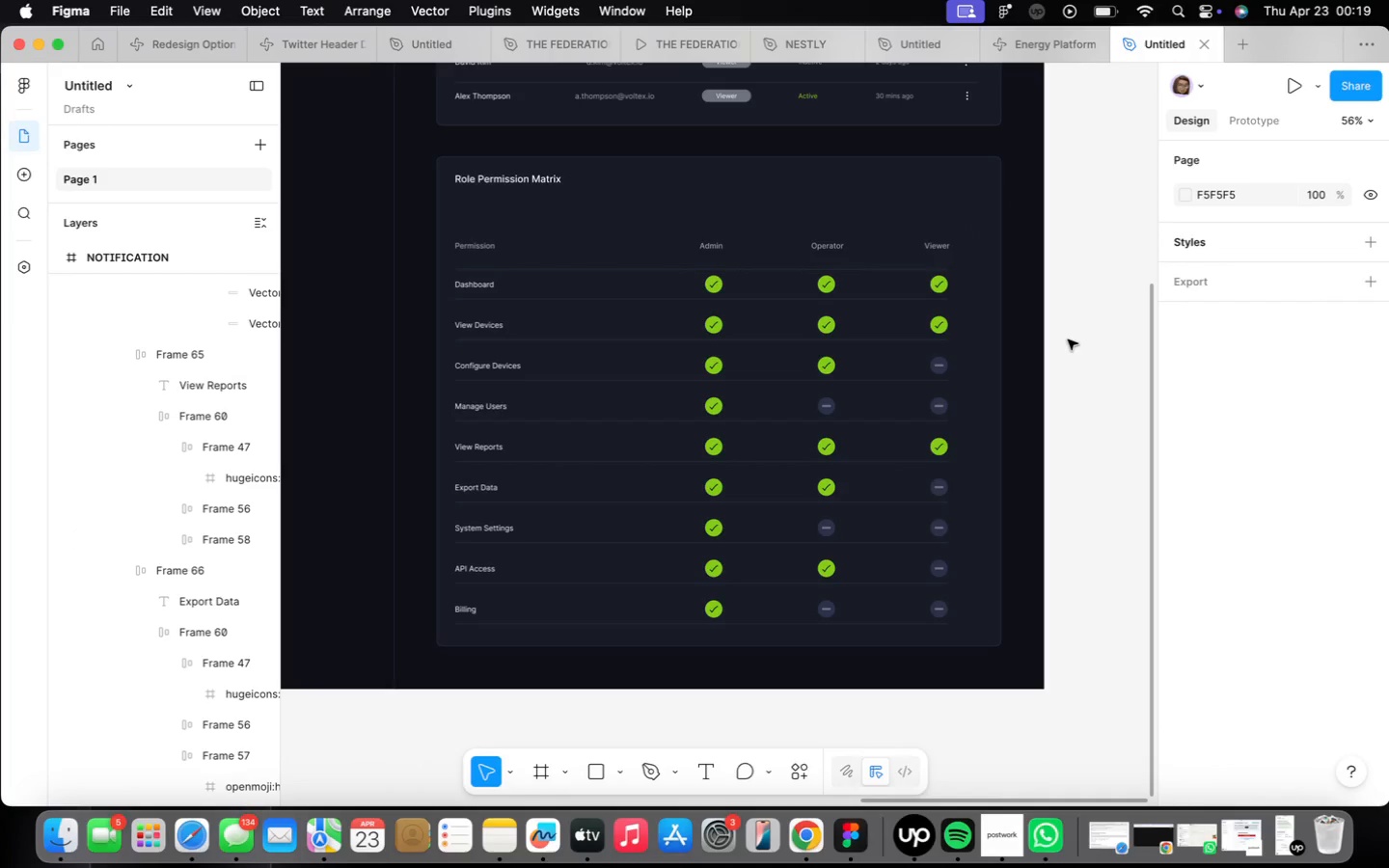 
wait(5.22)
 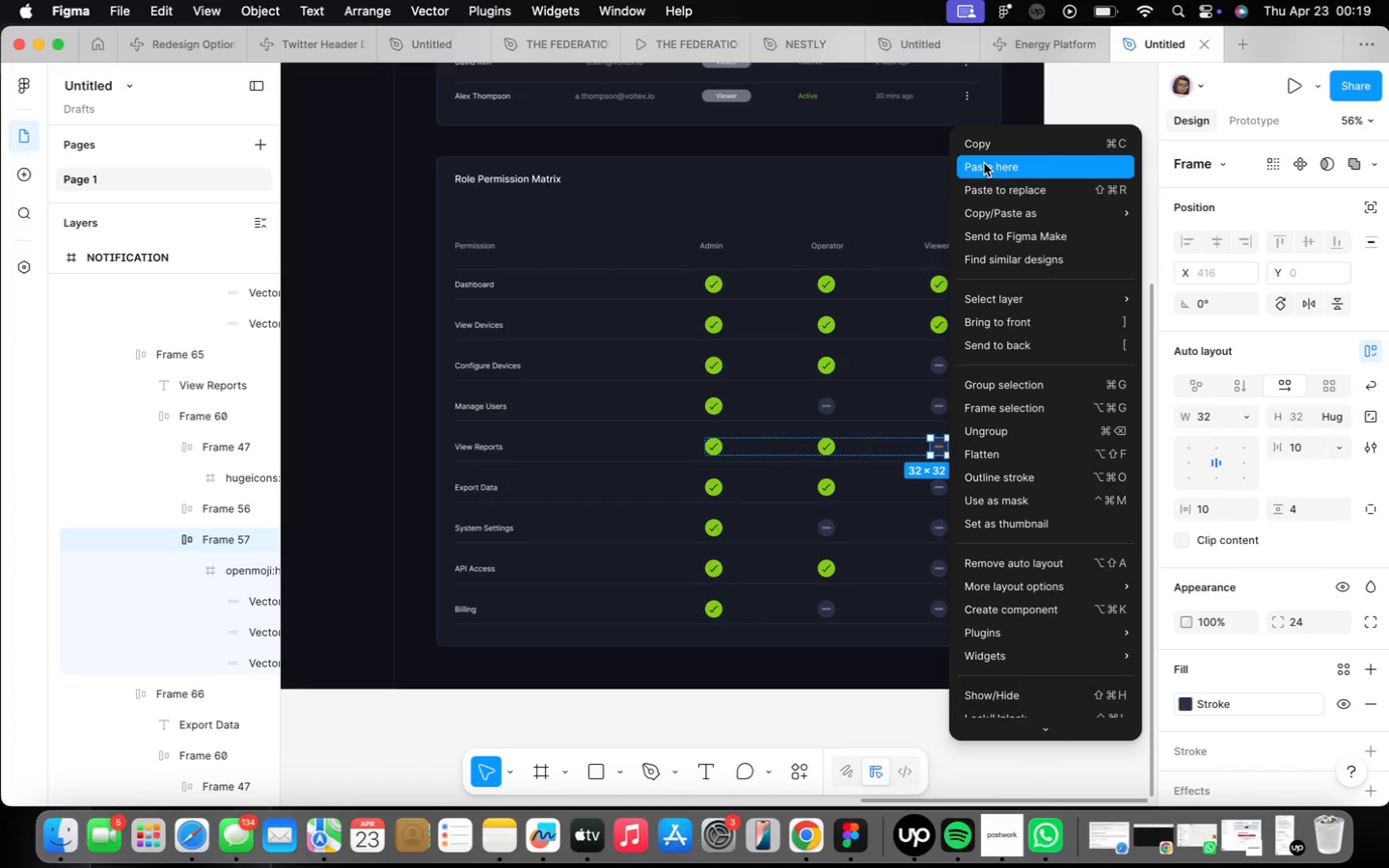 
scroll: coordinate [947, 464], scroll_direction: down, amount: 11.0
 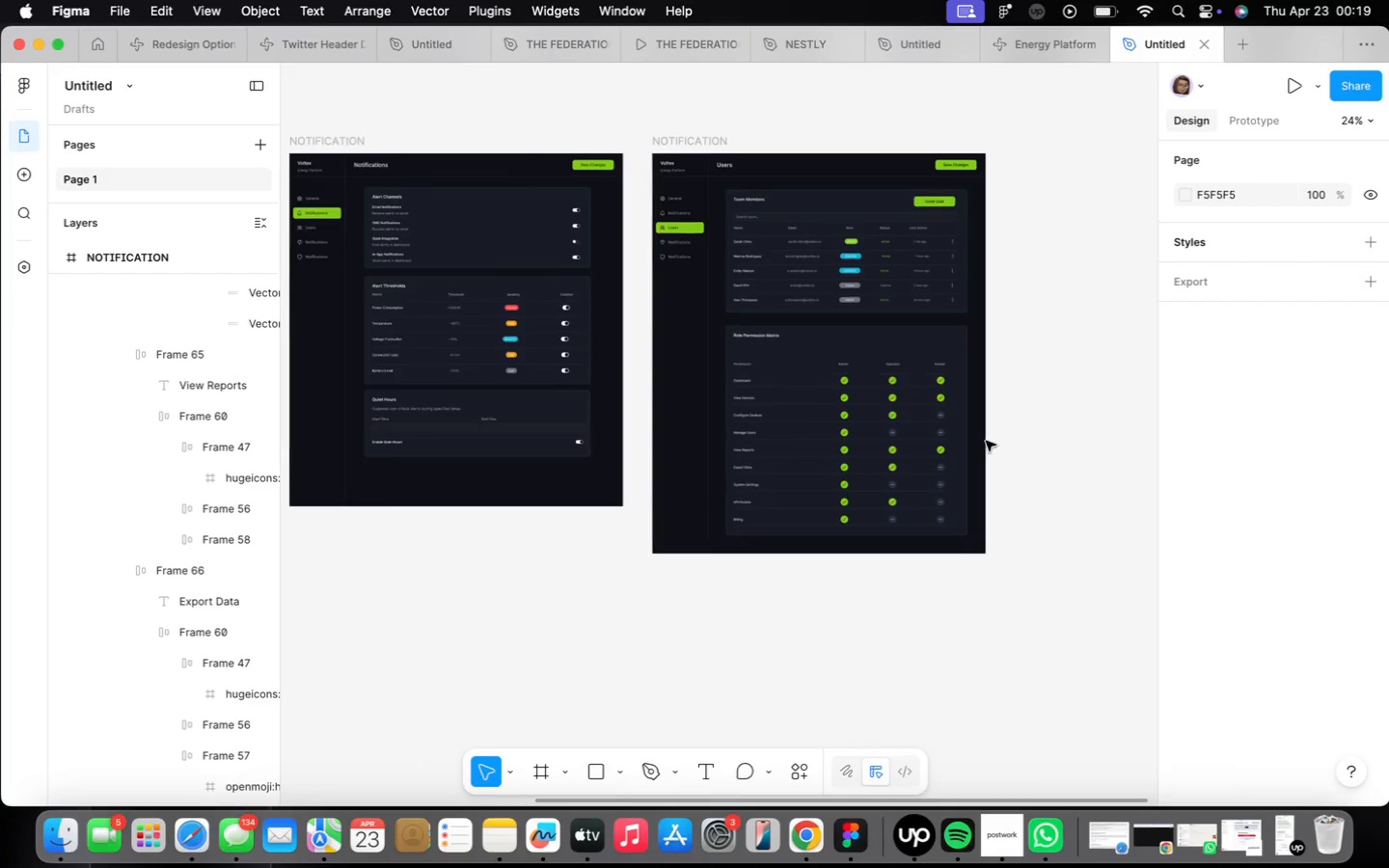 
left_click([1019, 414])
 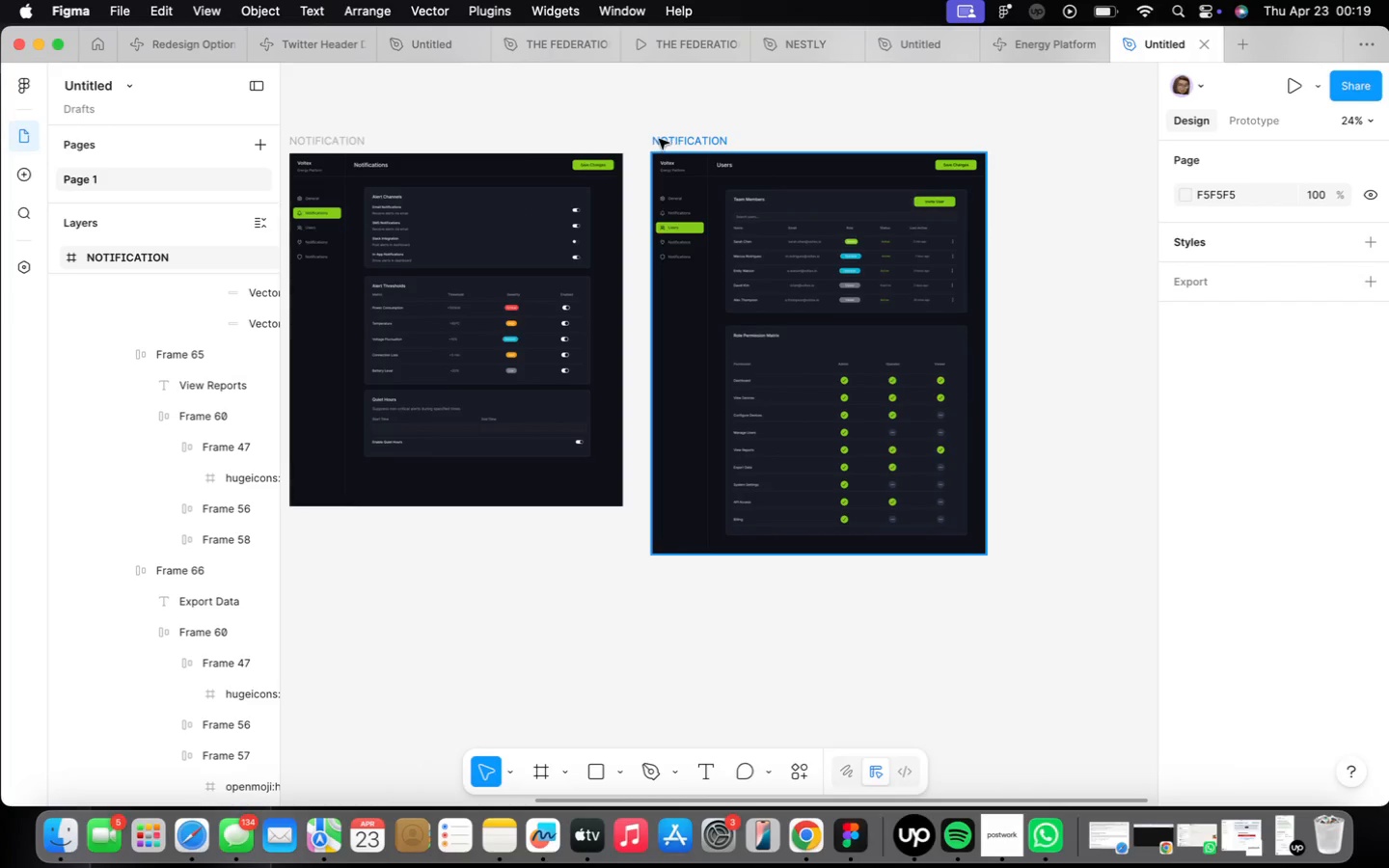 
double_click([666, 139])
 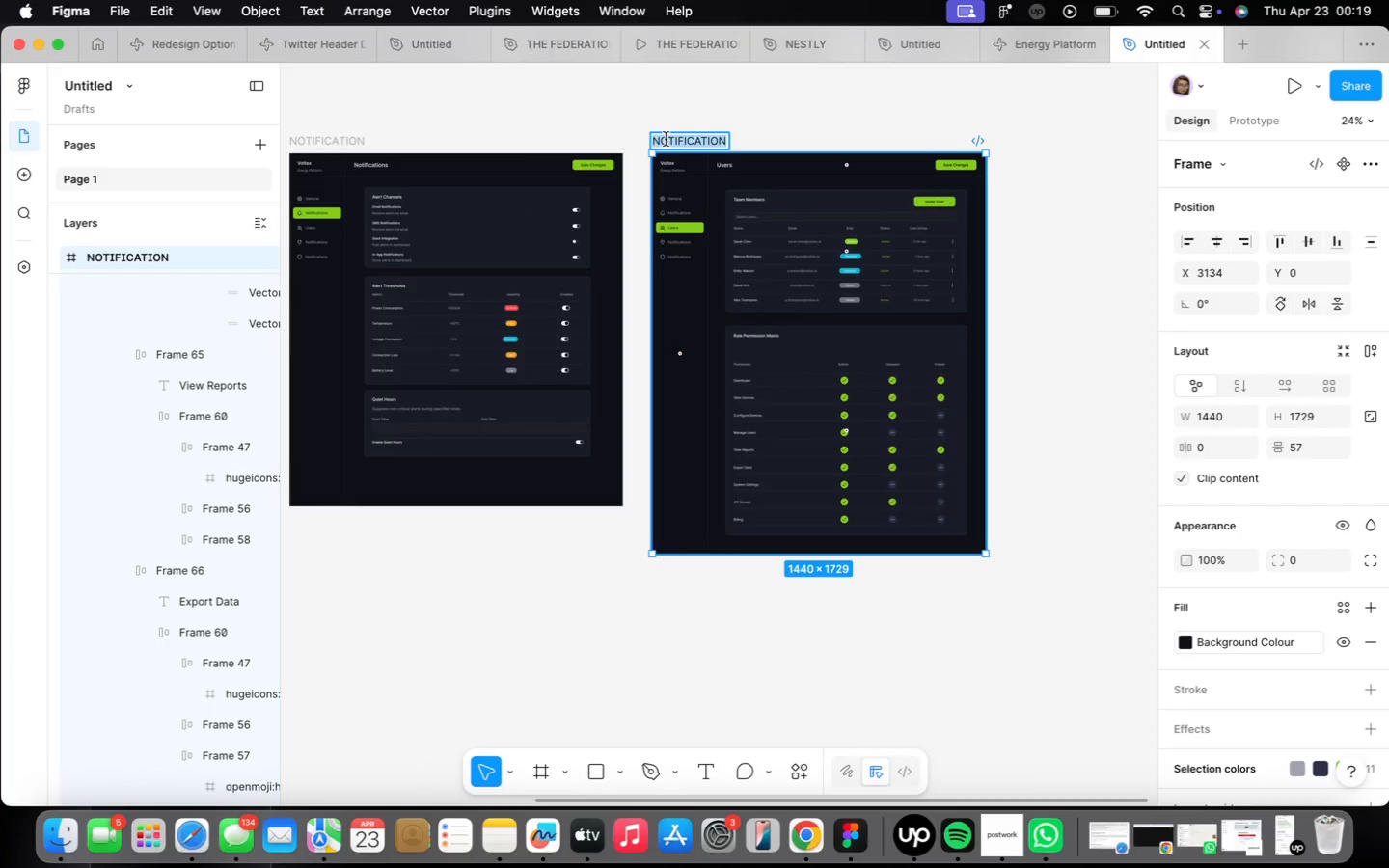 
scroll: coordinate [799, 160], scroll_direction: up, amount: 12.0
 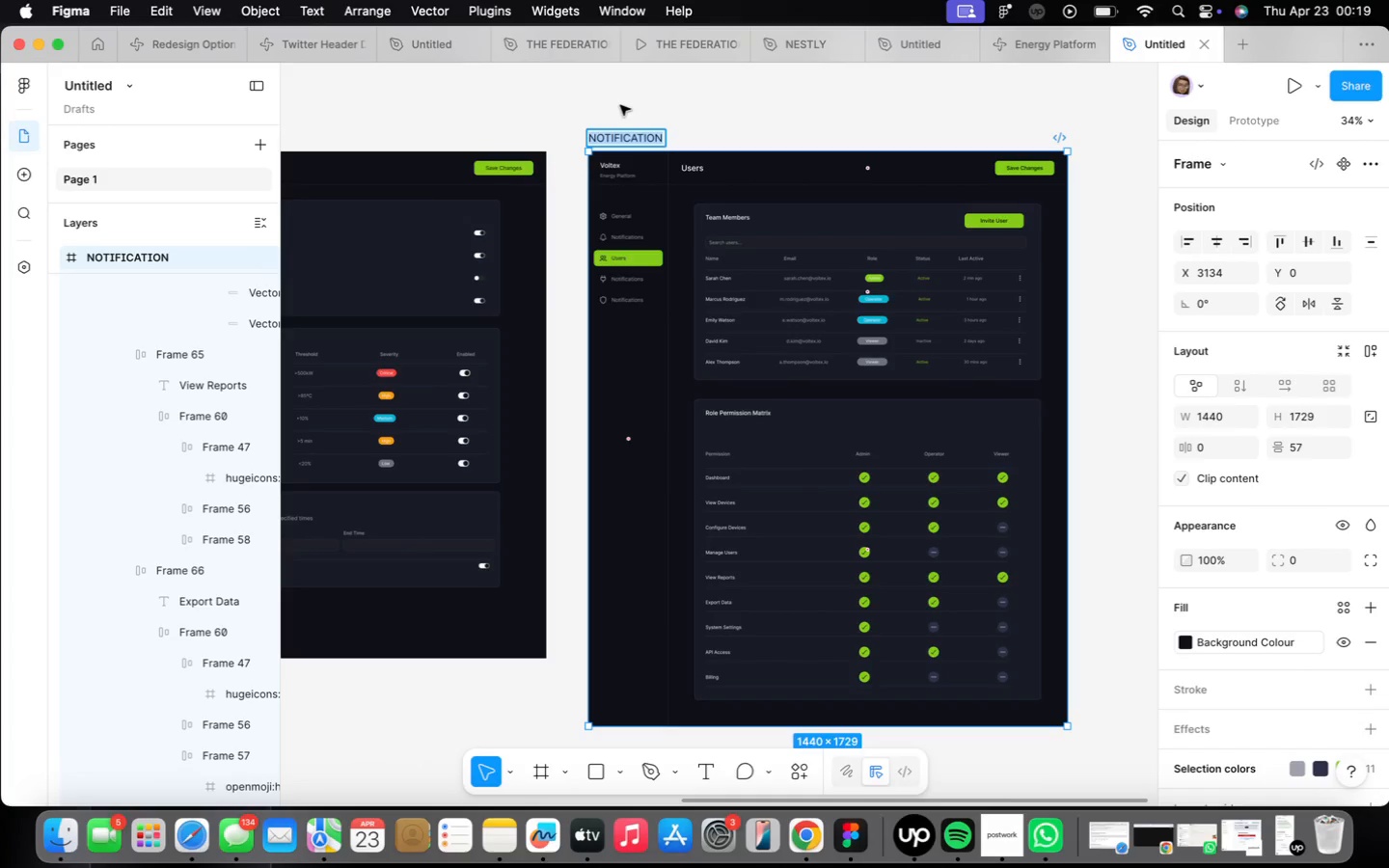 
type(USERS)
 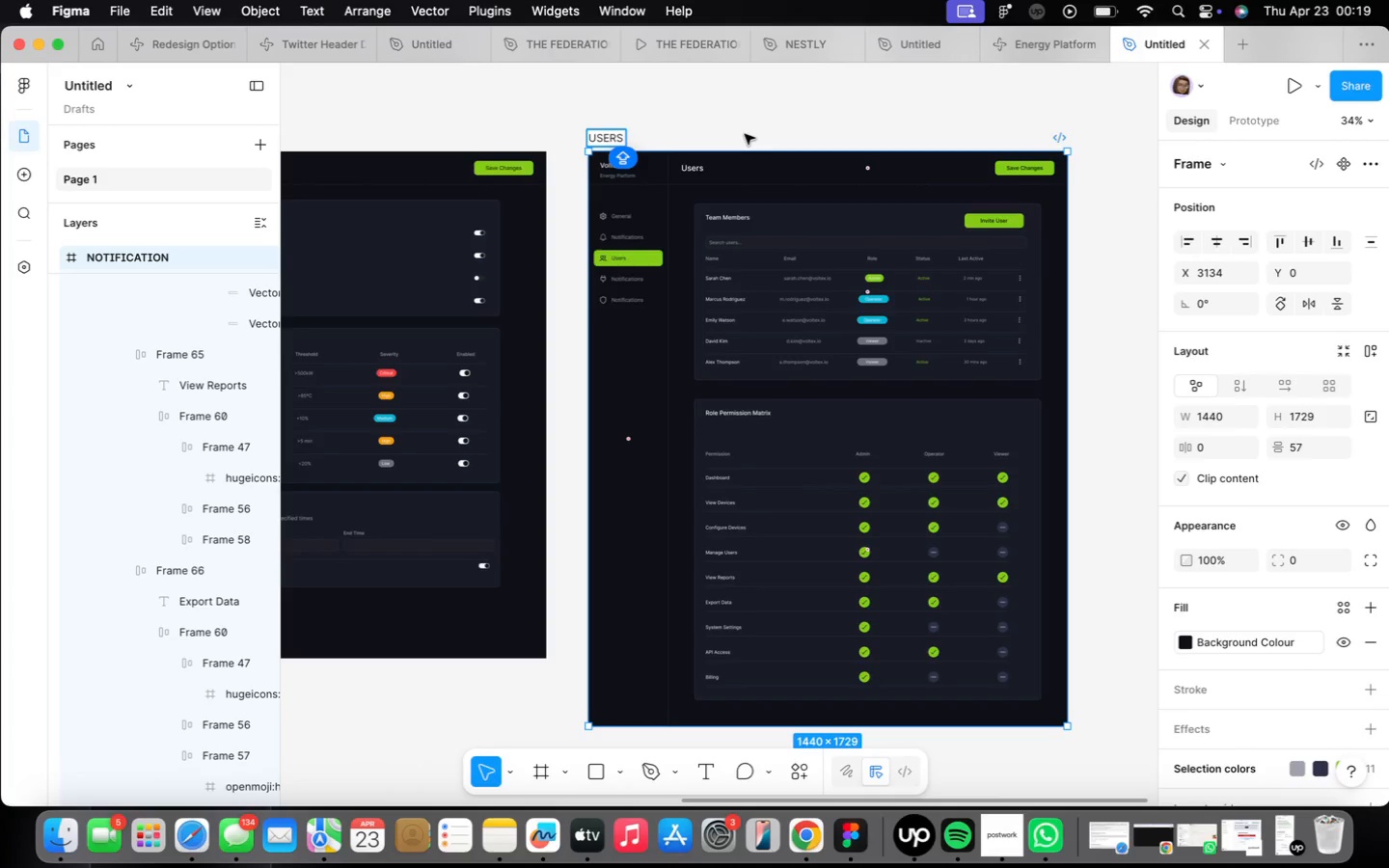 
left_click([745, 134])
 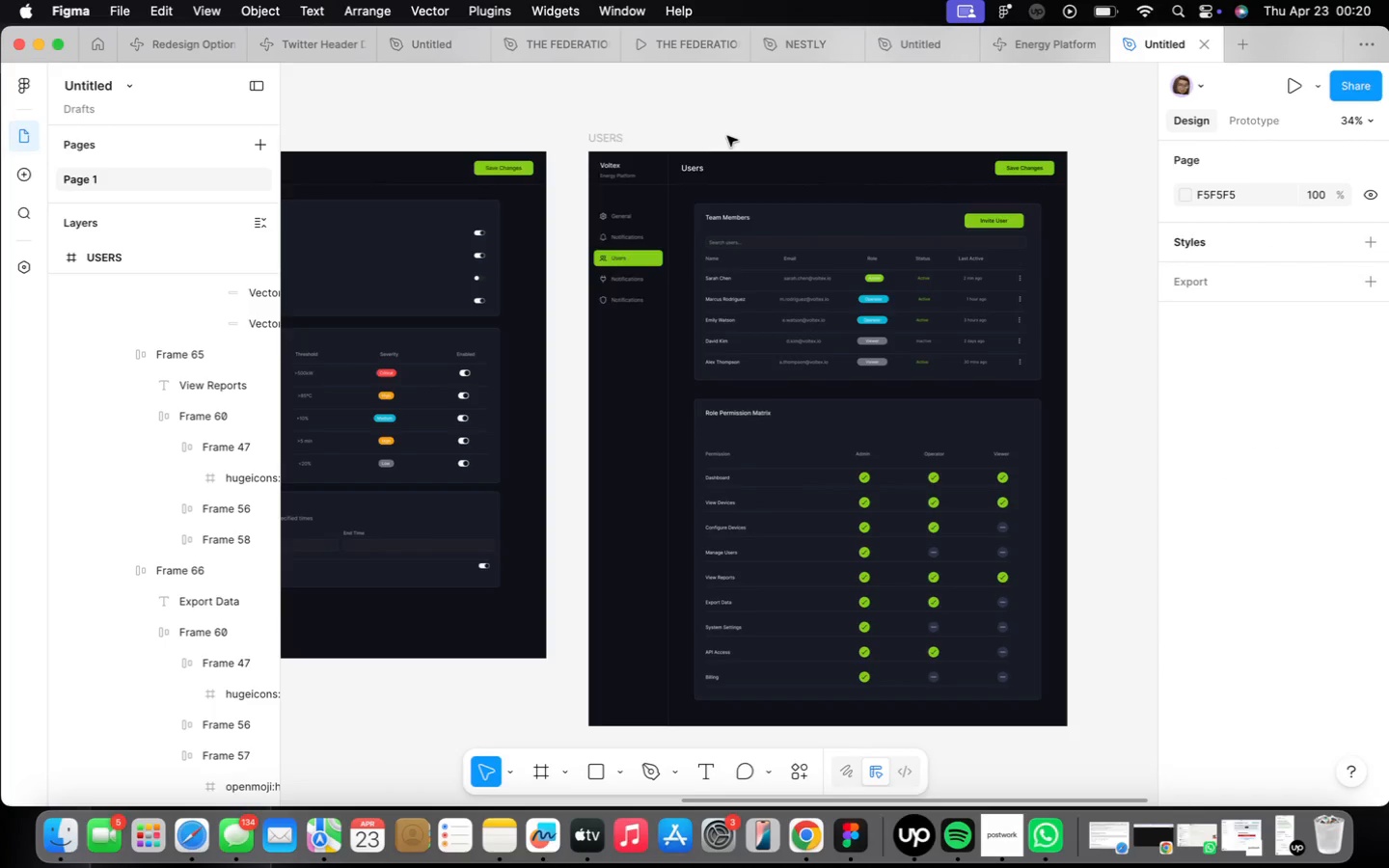 
wait(5.06)
 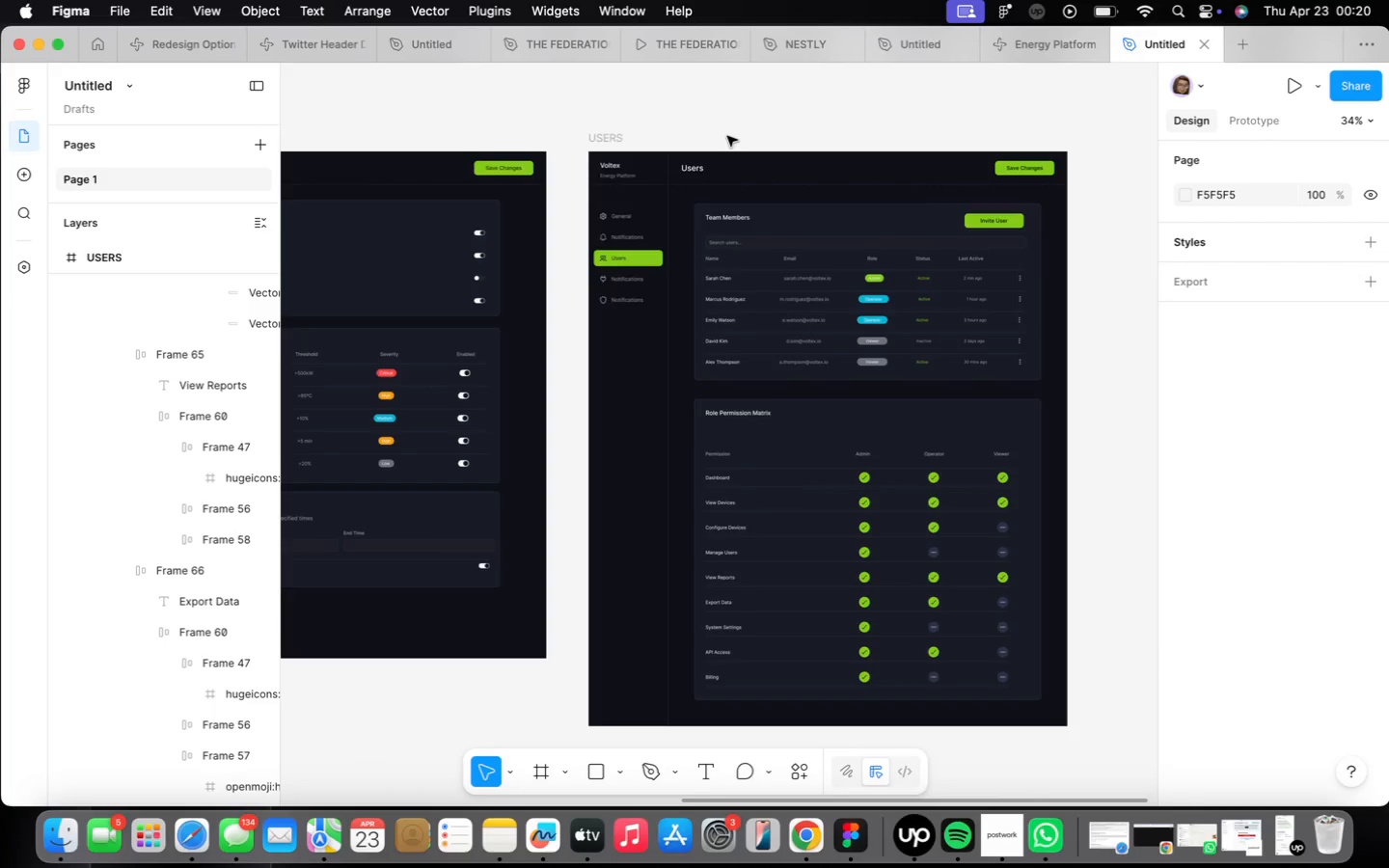 
scroll: coordinate [640, 135], scroll_direction: down, amount: 4.0
 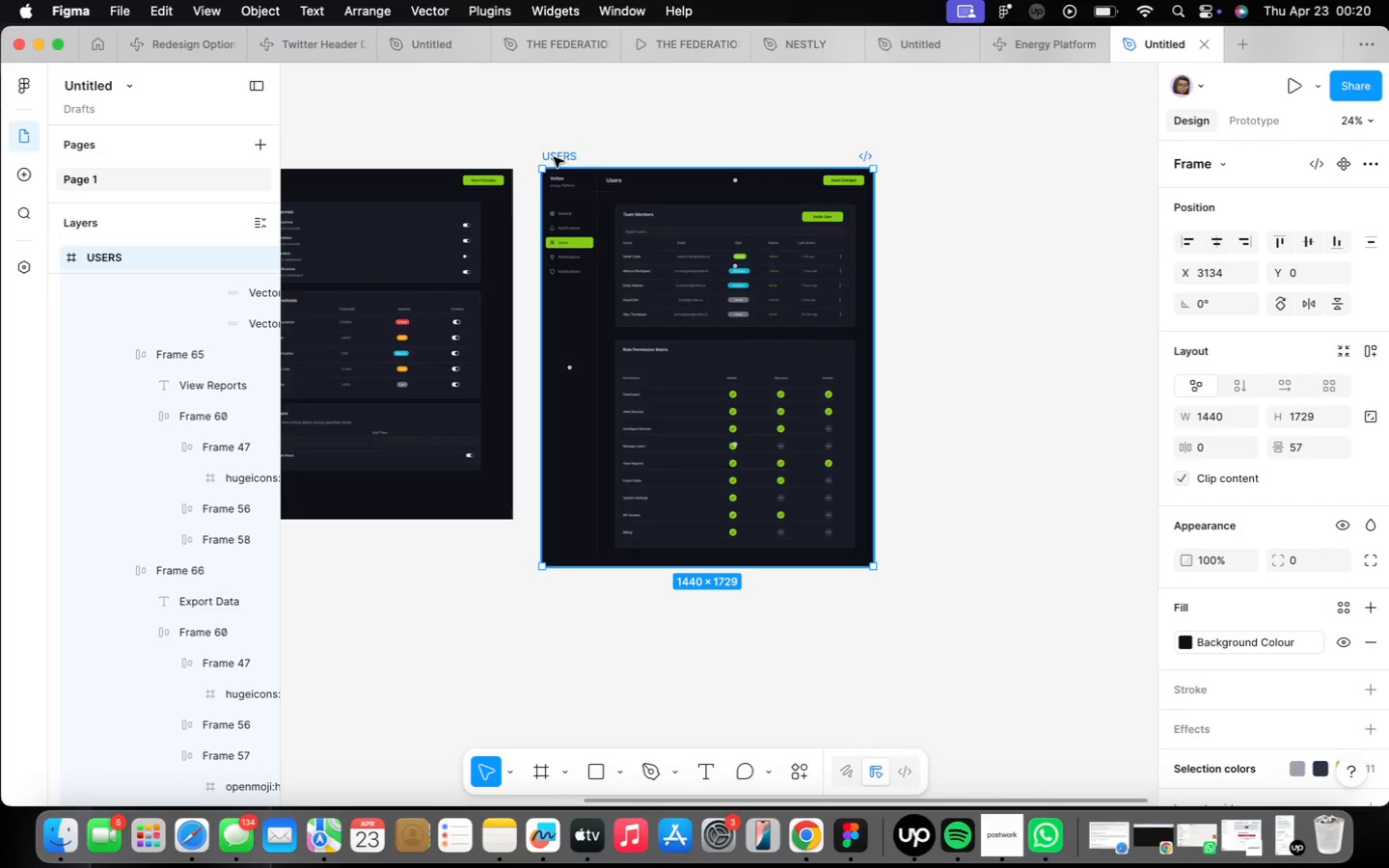 
hold_key(key=OptionLeft, duration=1.53)
left_click_drag(start_coordinate=[556, 151], to_coordinate=[915, 155])
 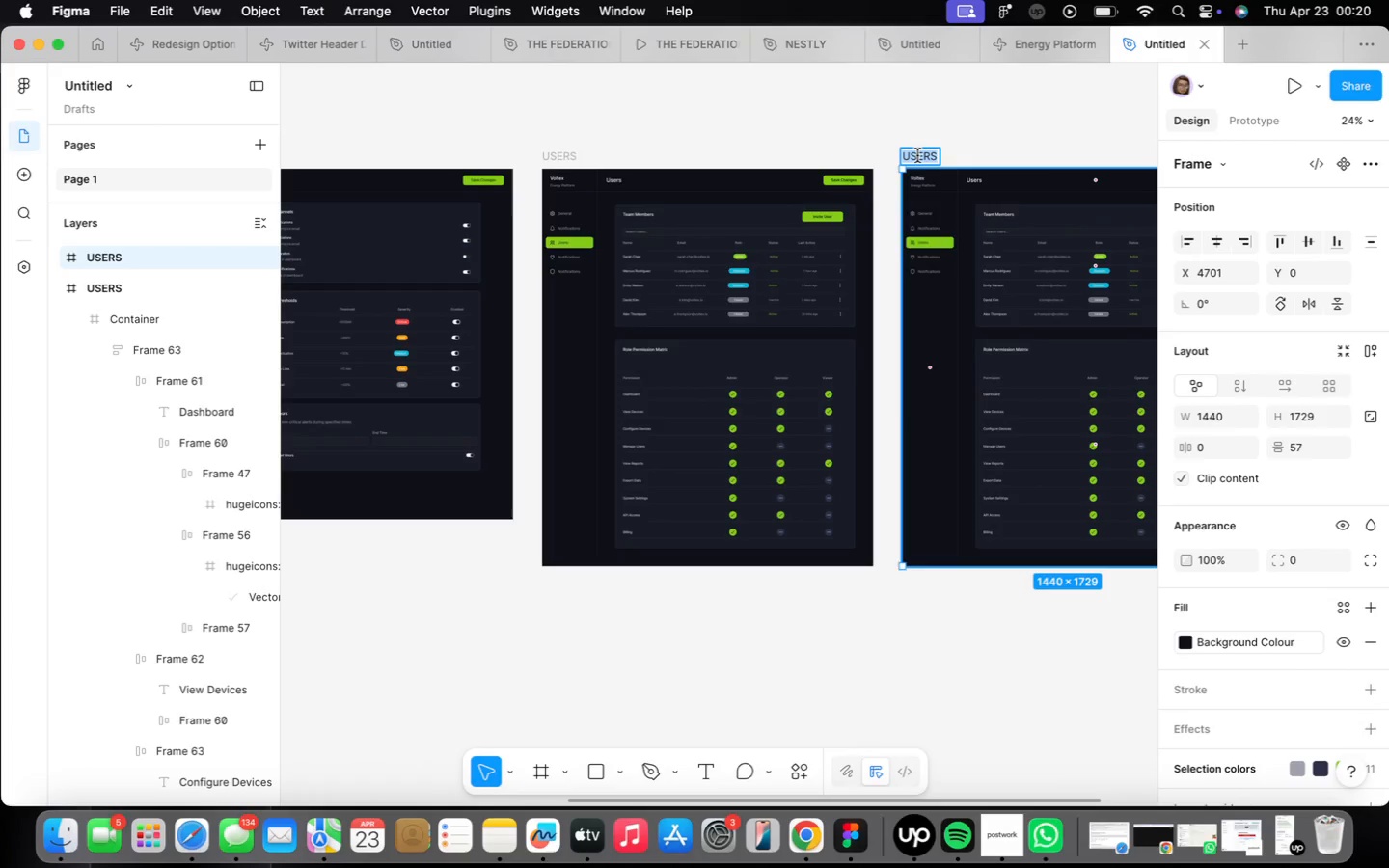 
type(INTEGRATIONS)
 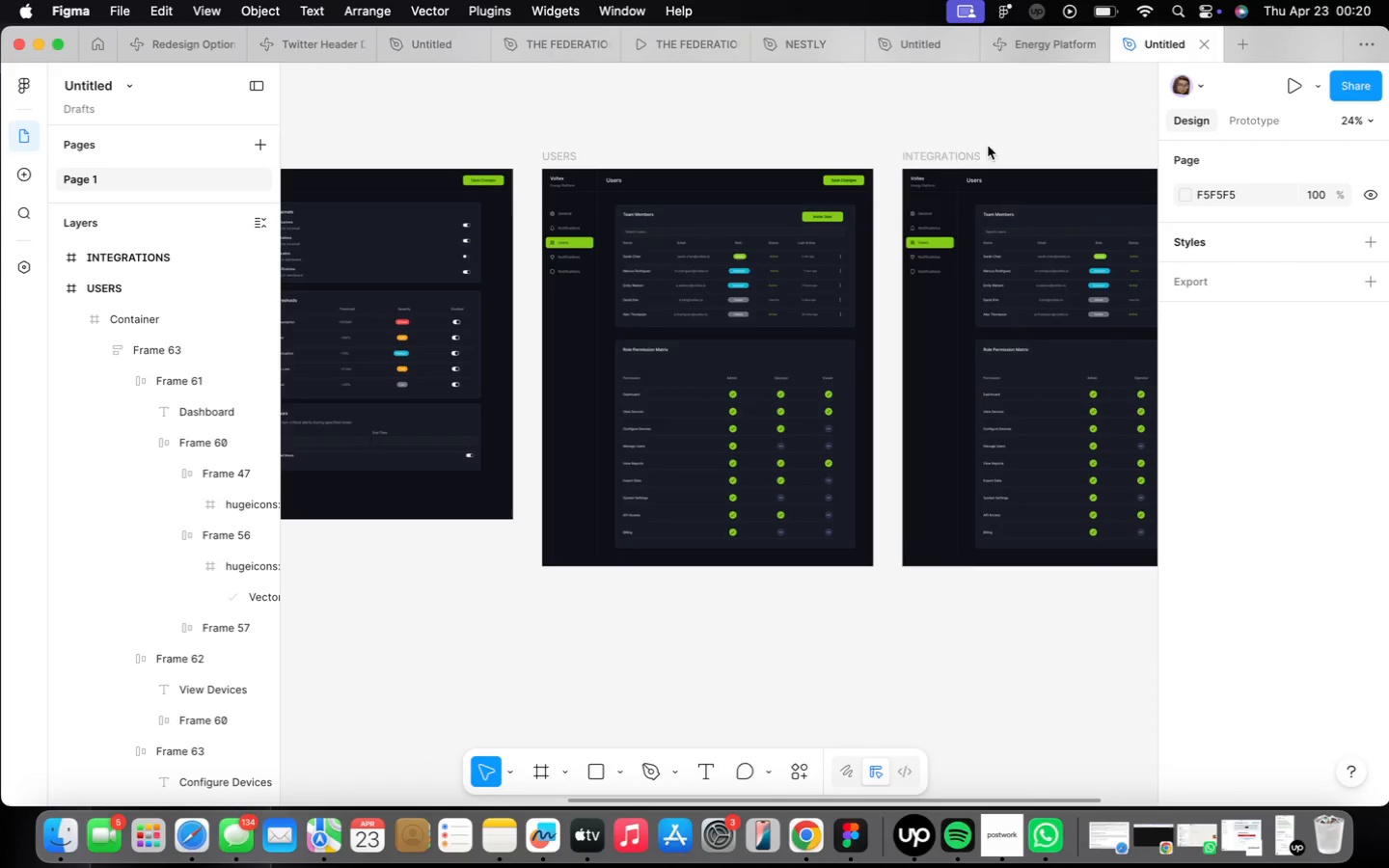 
scroll: coordinate [934, 237], scroll_direction: up, amount: 18.0
 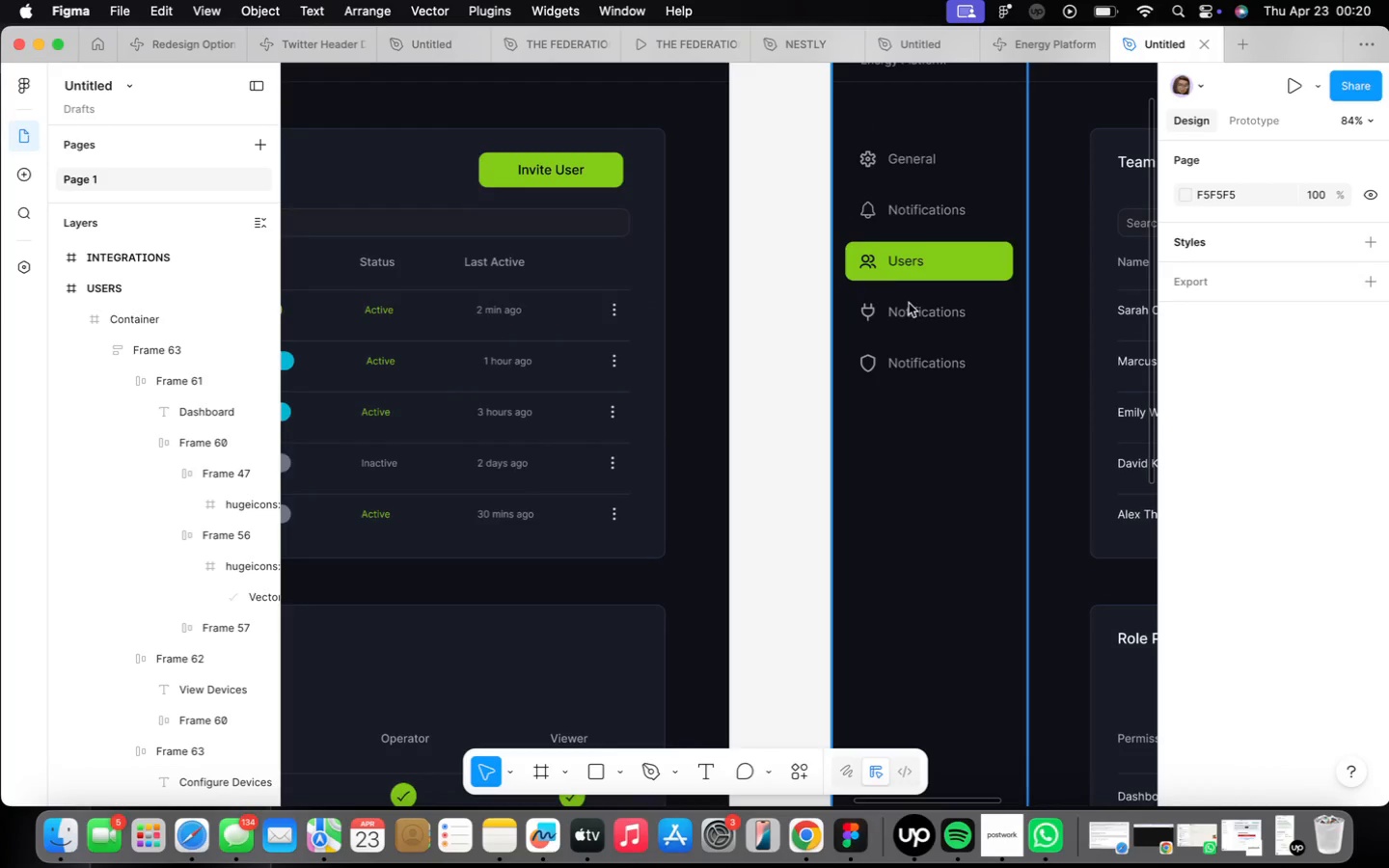 
double_click([909, 303])
 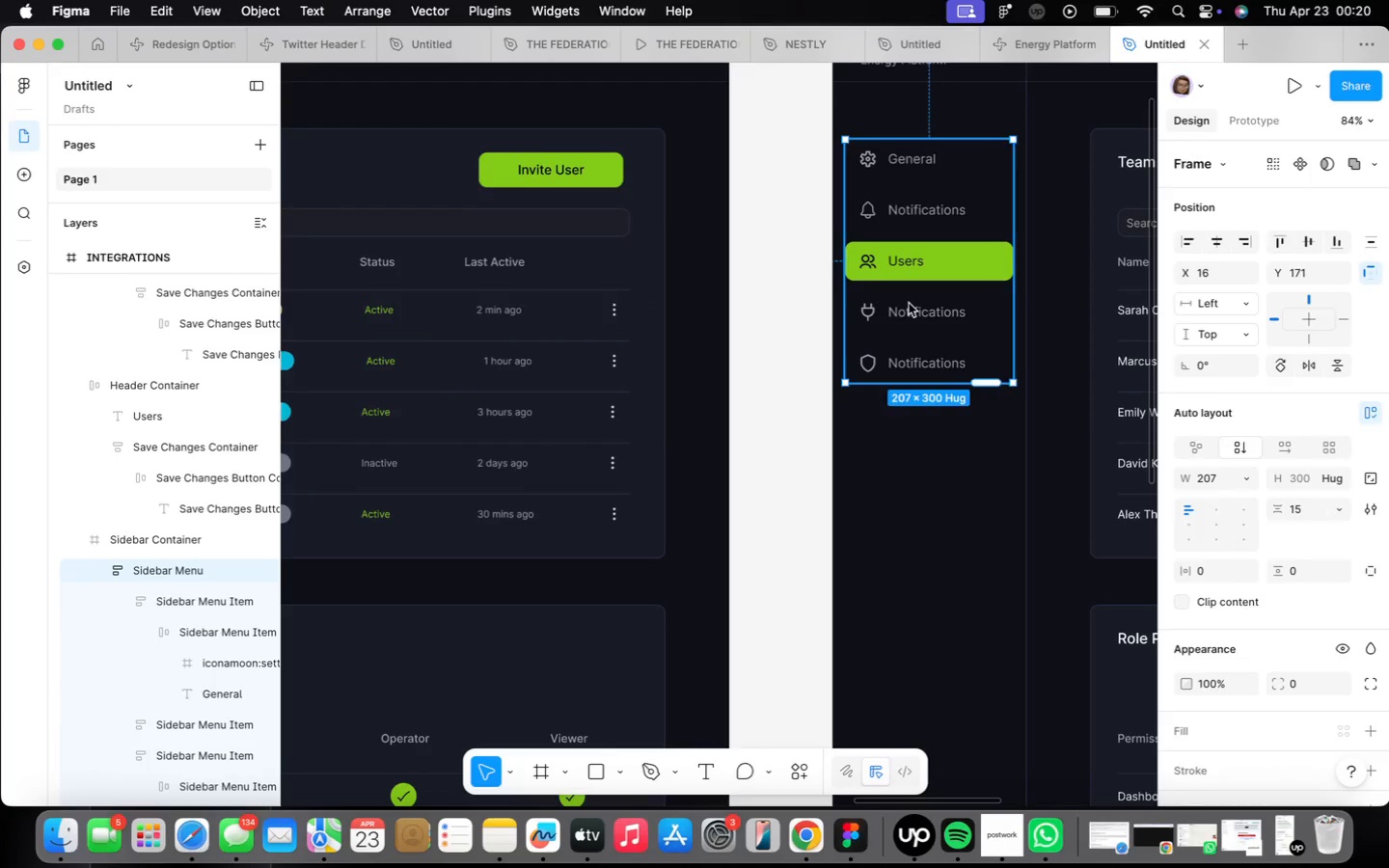 
triple_click([909, 303])
 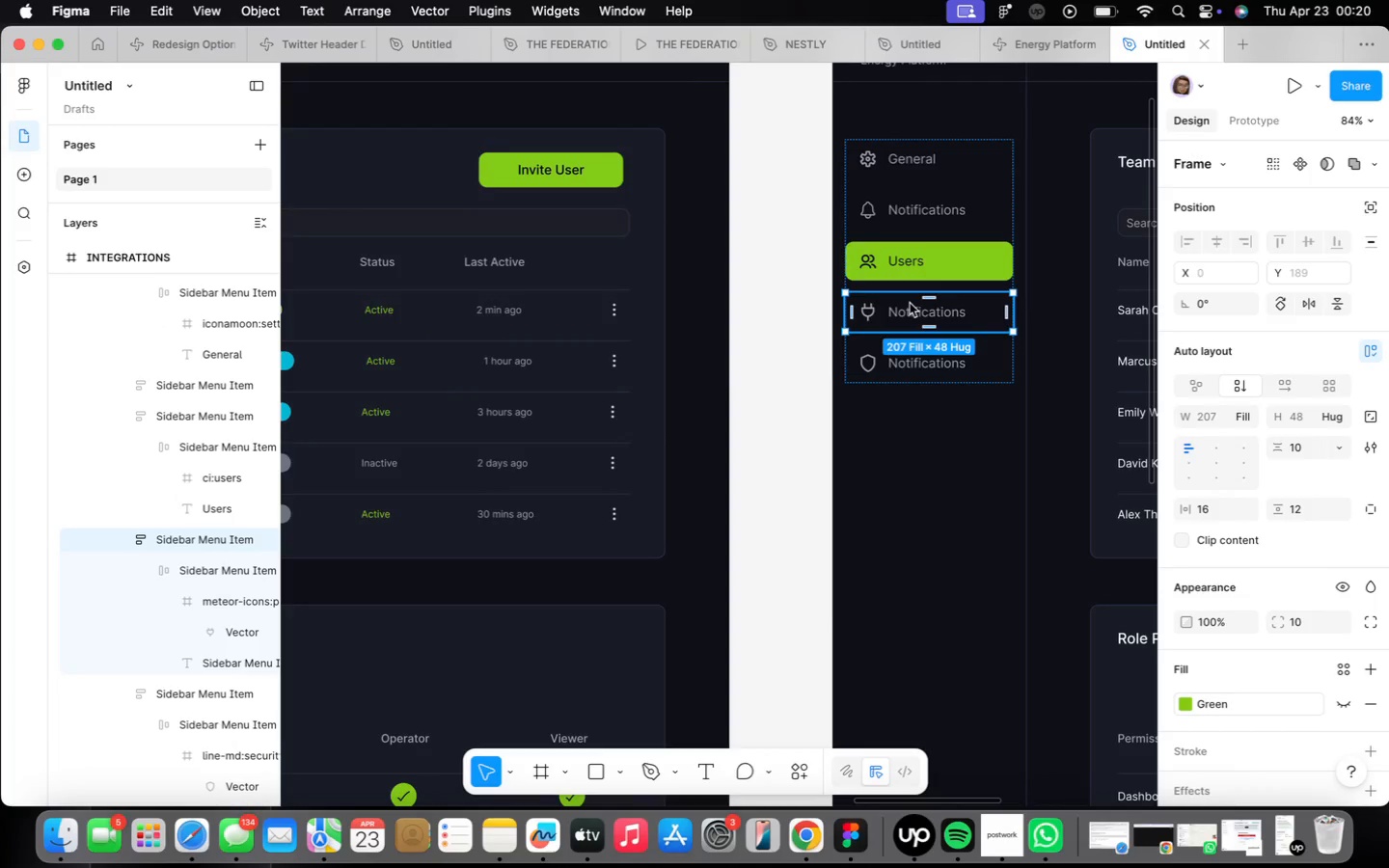 
key(ArrowUp)
 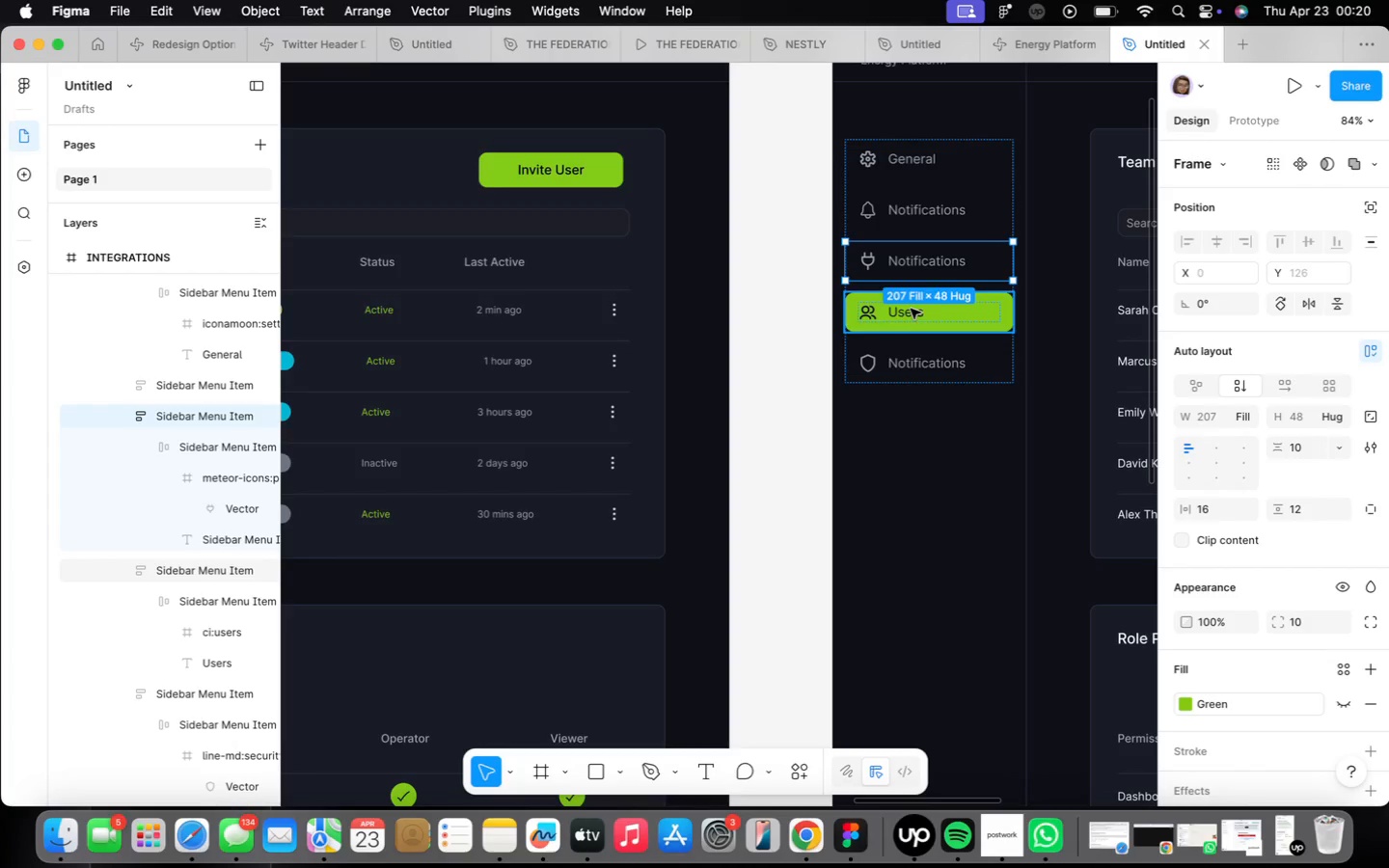 
scroll: coordinate [901, 313], scroll_direction: up, amount: 1.0
 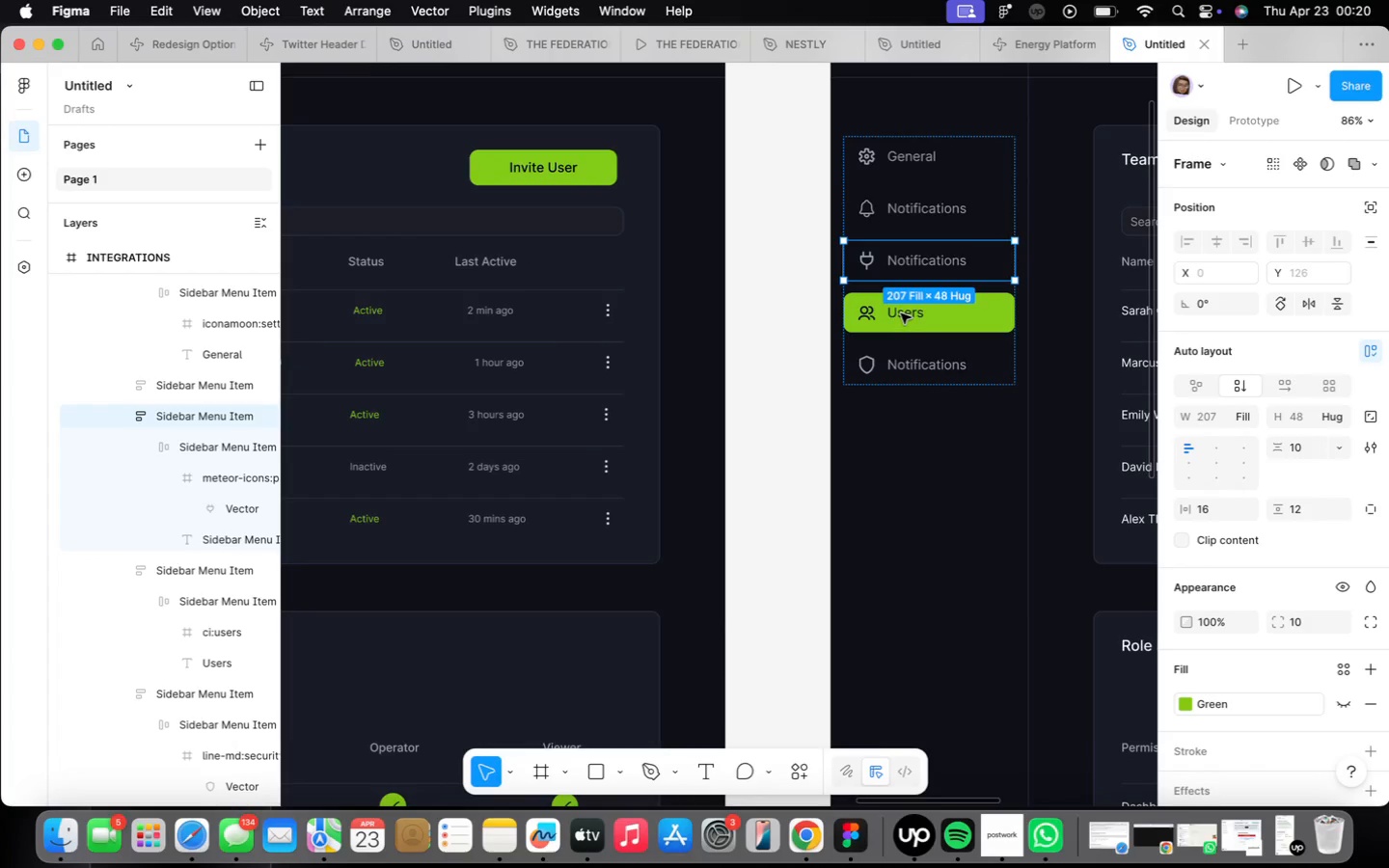 
scroll: coordinate [902, 314], scroll_direction: down, amount: 6.0
 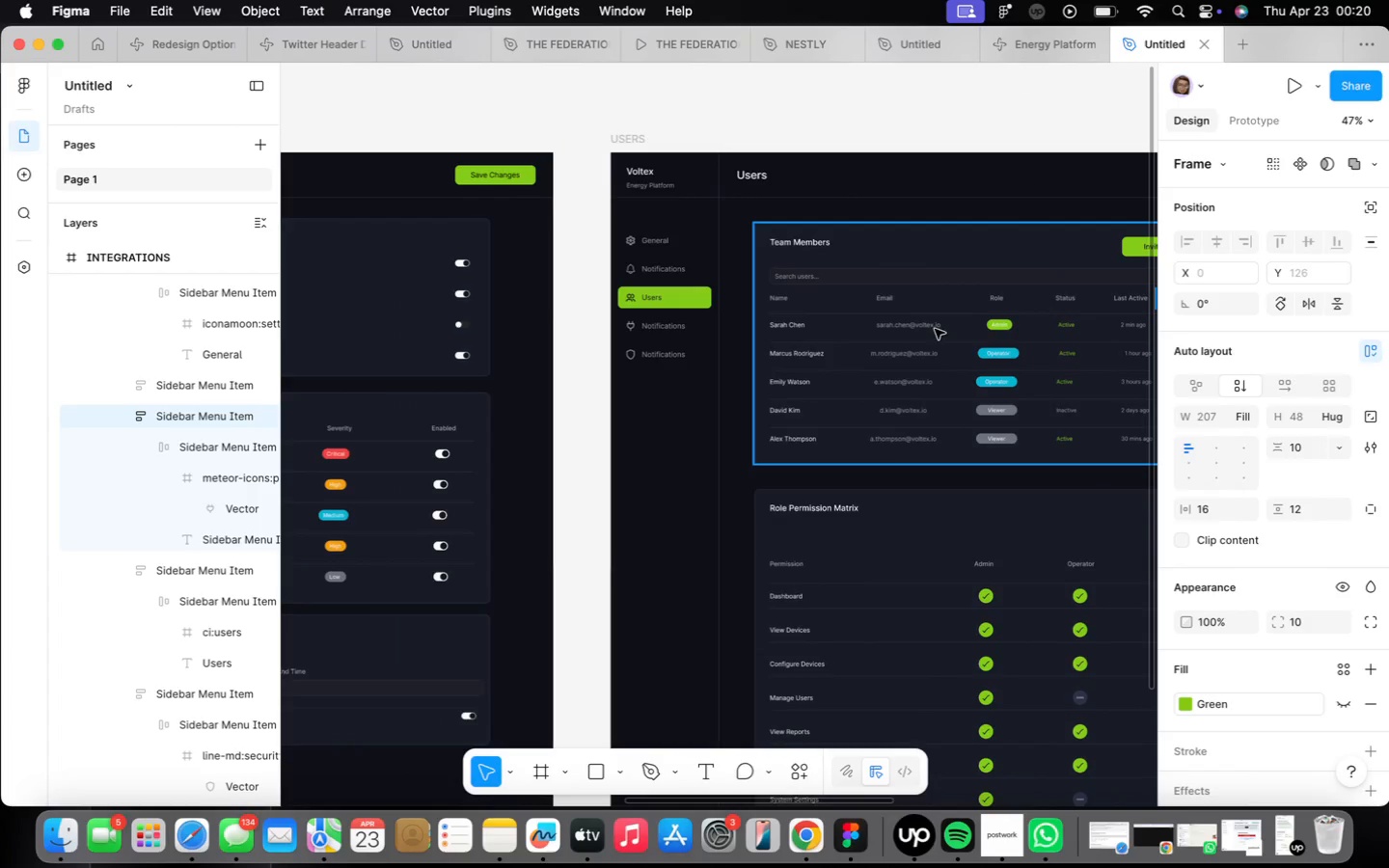 
double_click([662, 325])
 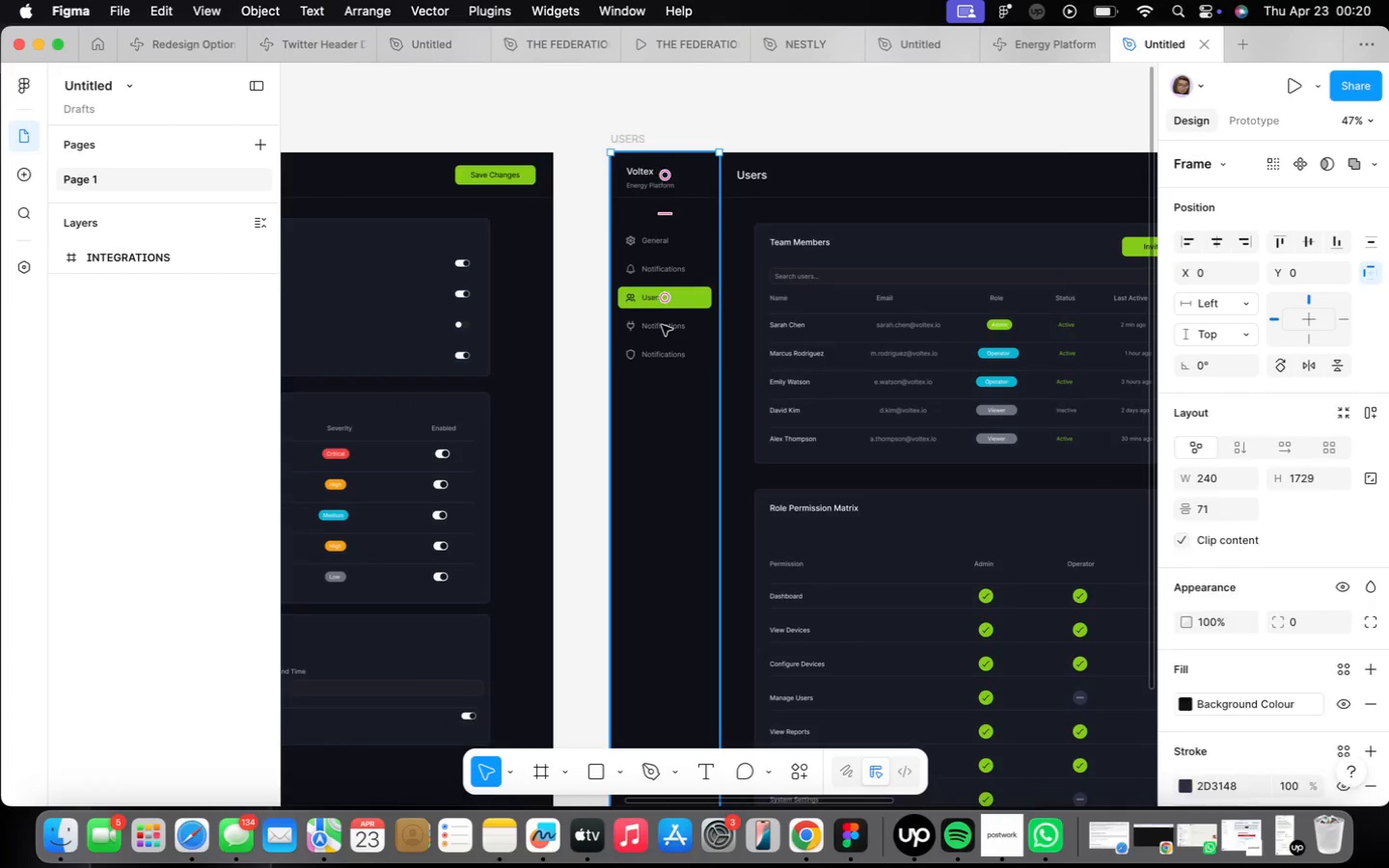 
triple_click([662, 325])
 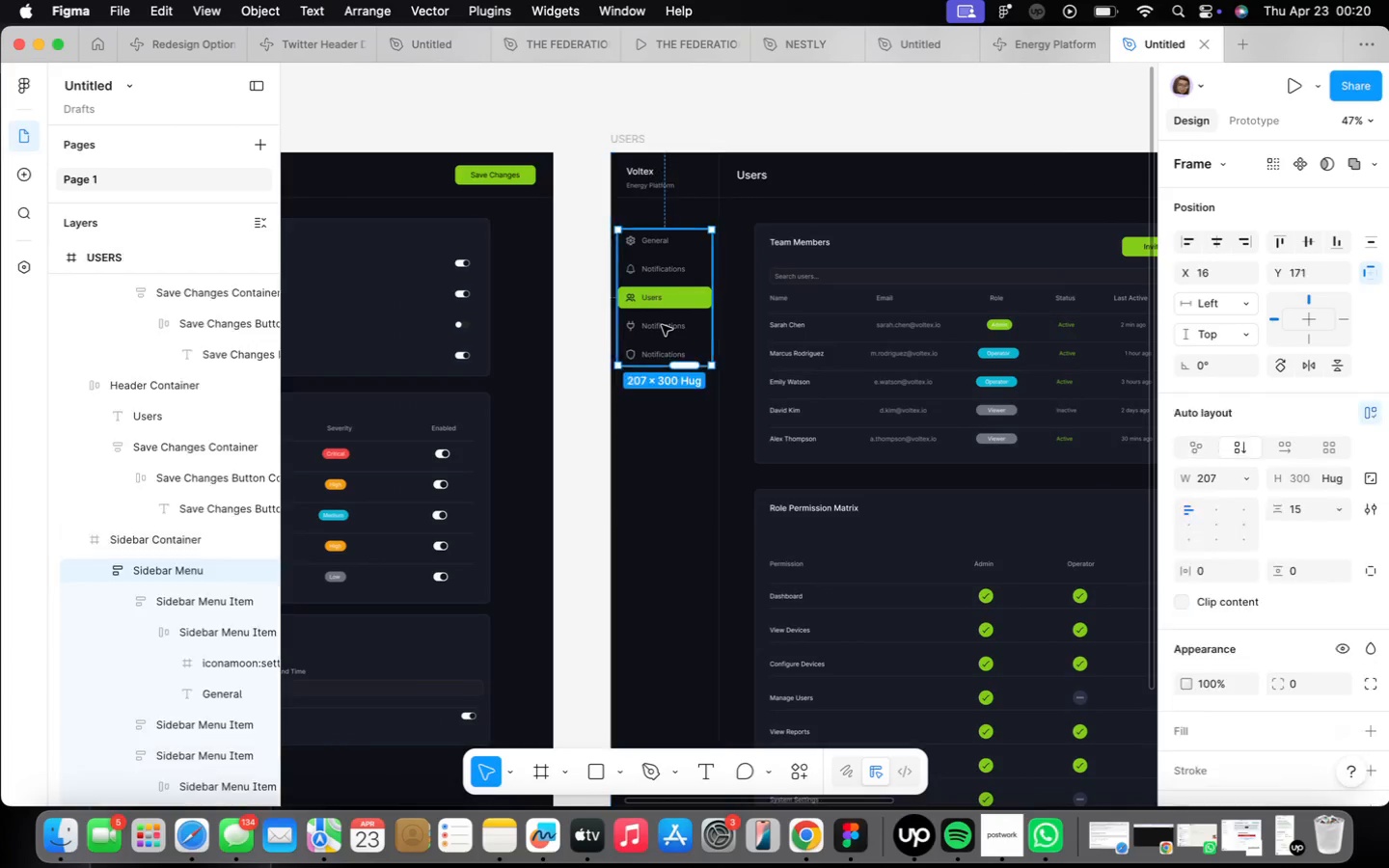 
triple_click([662, 325])
 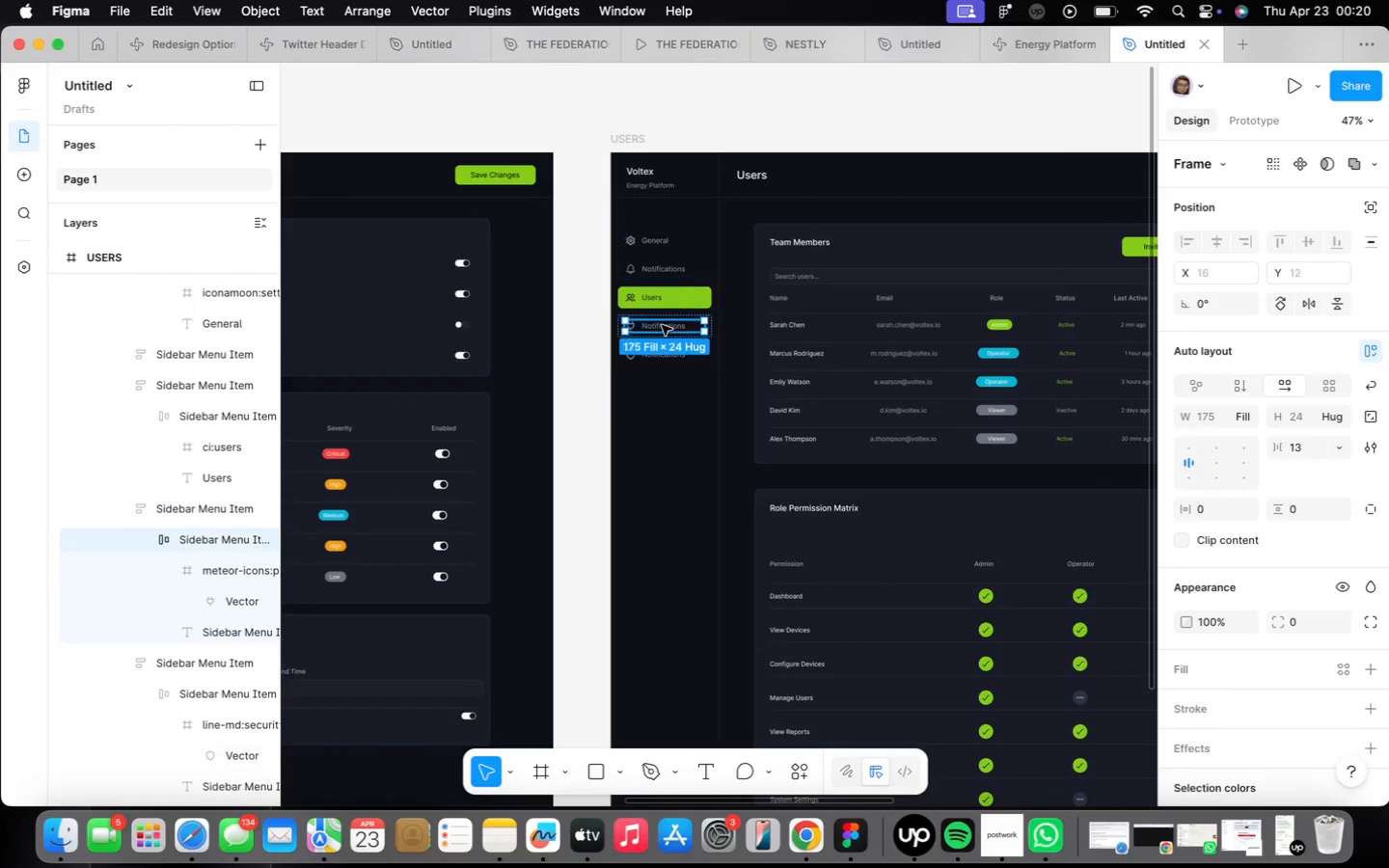 
triple_click([662, 325])
 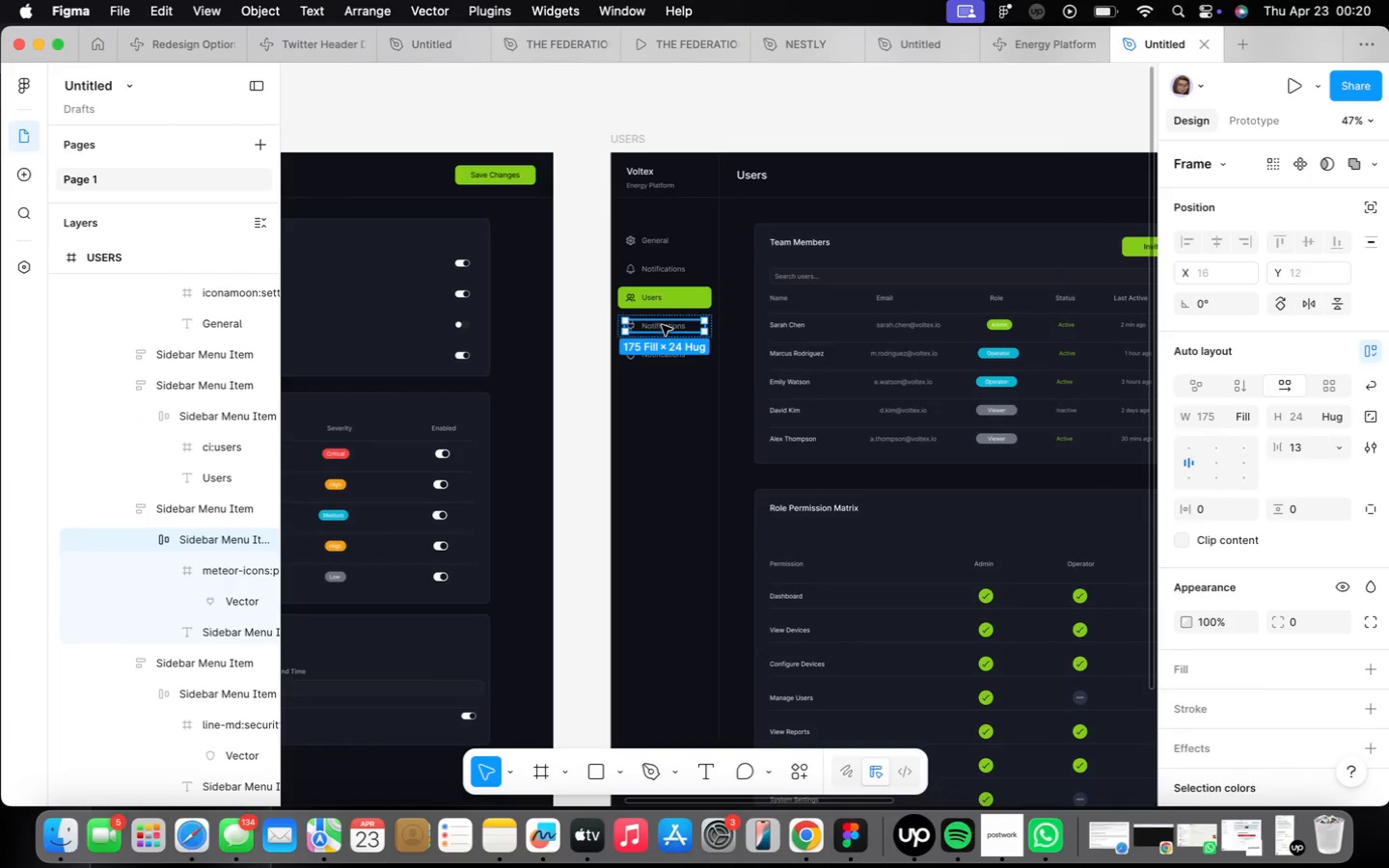 
triple_click([662, 325])
 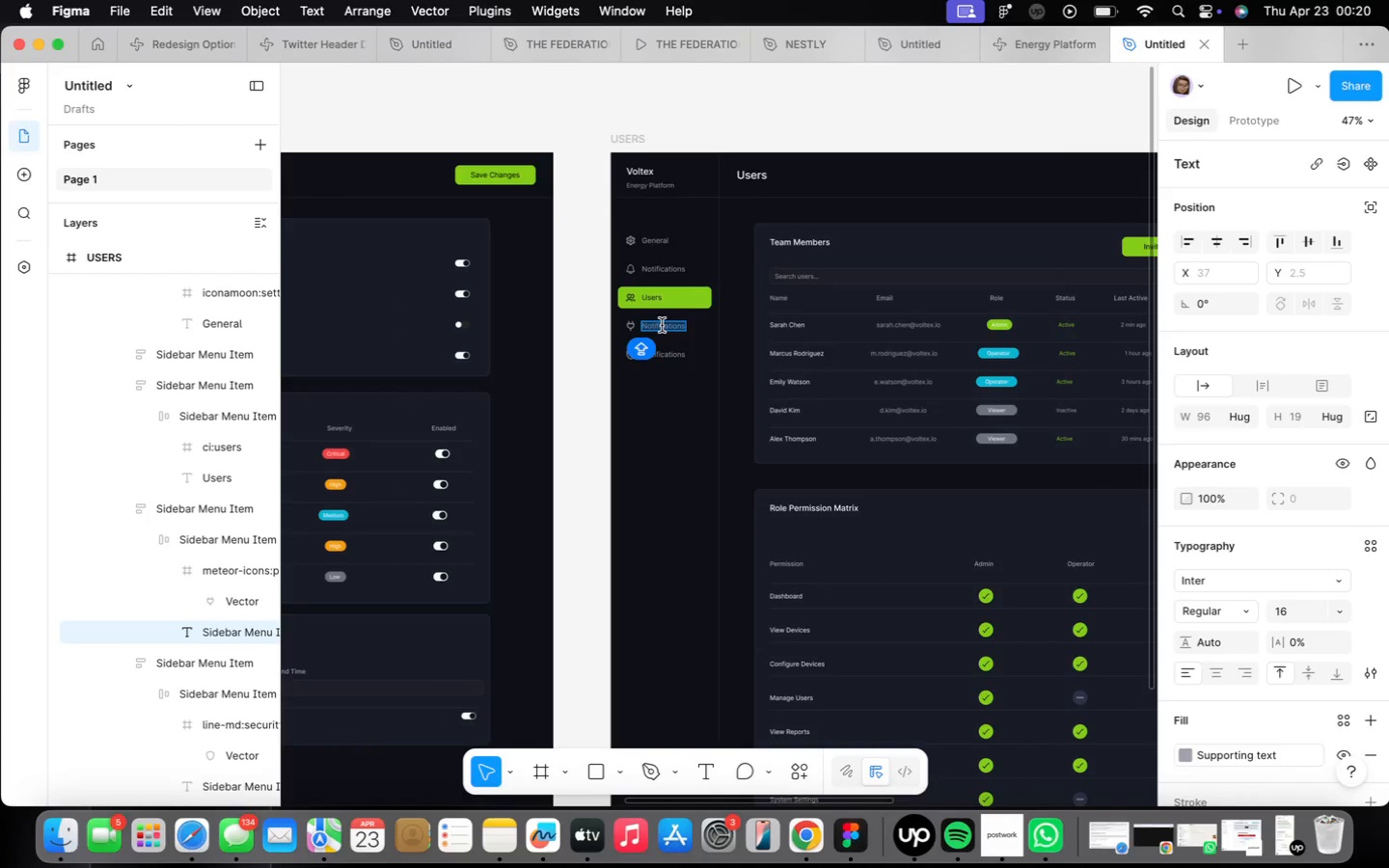 
type(Integrations)
 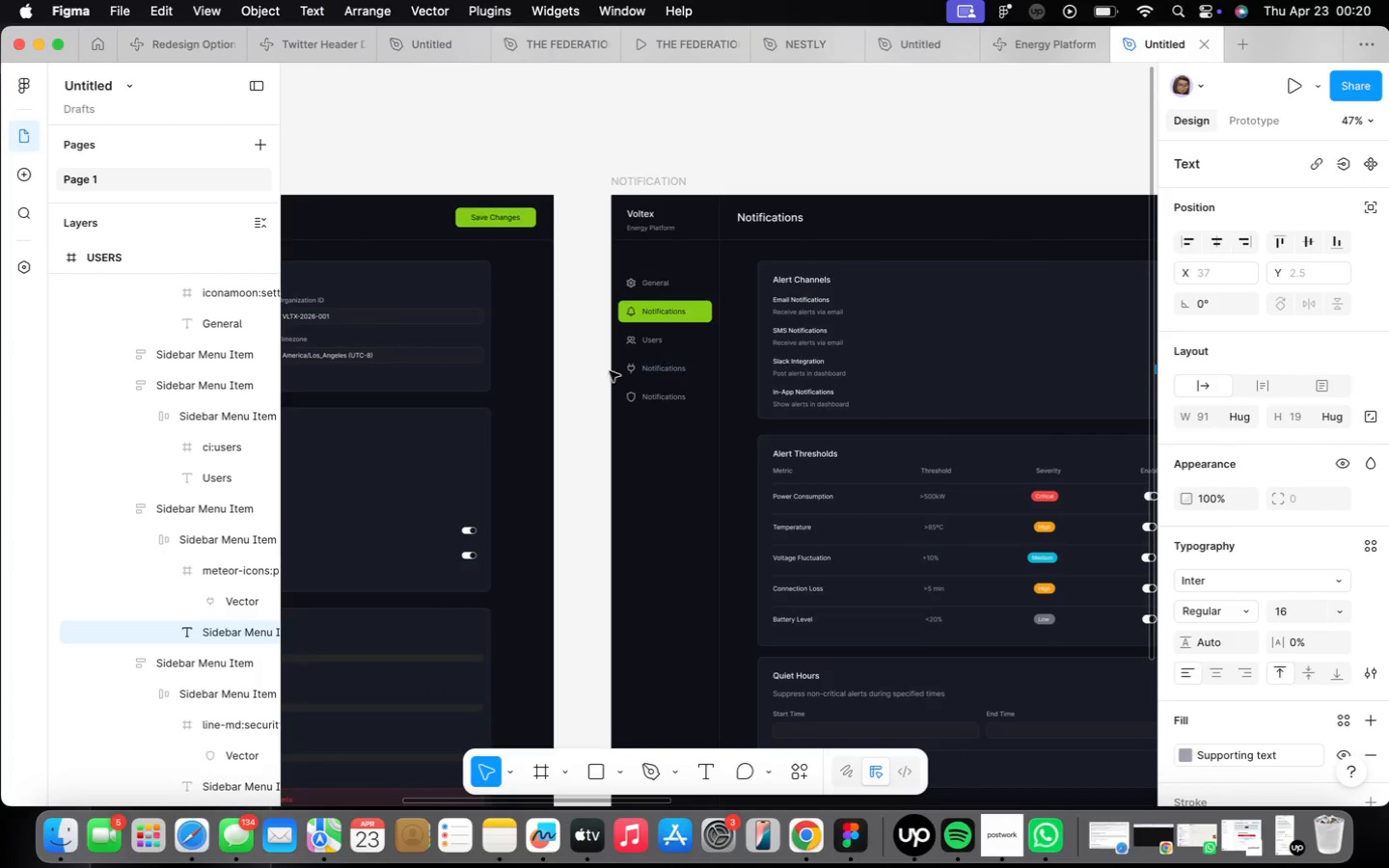 
double_click([666, 377])
 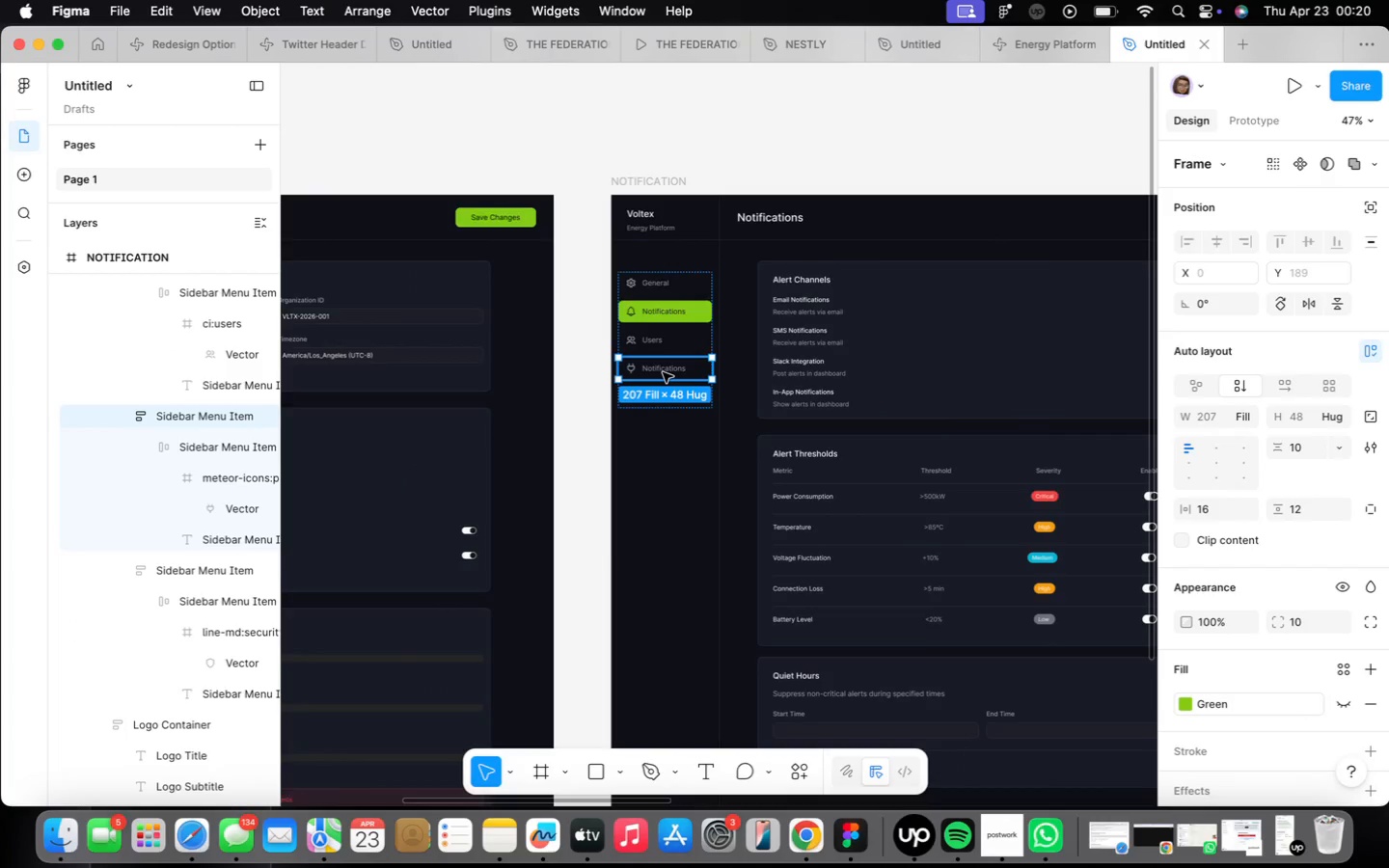 
double_click([663, 372])
 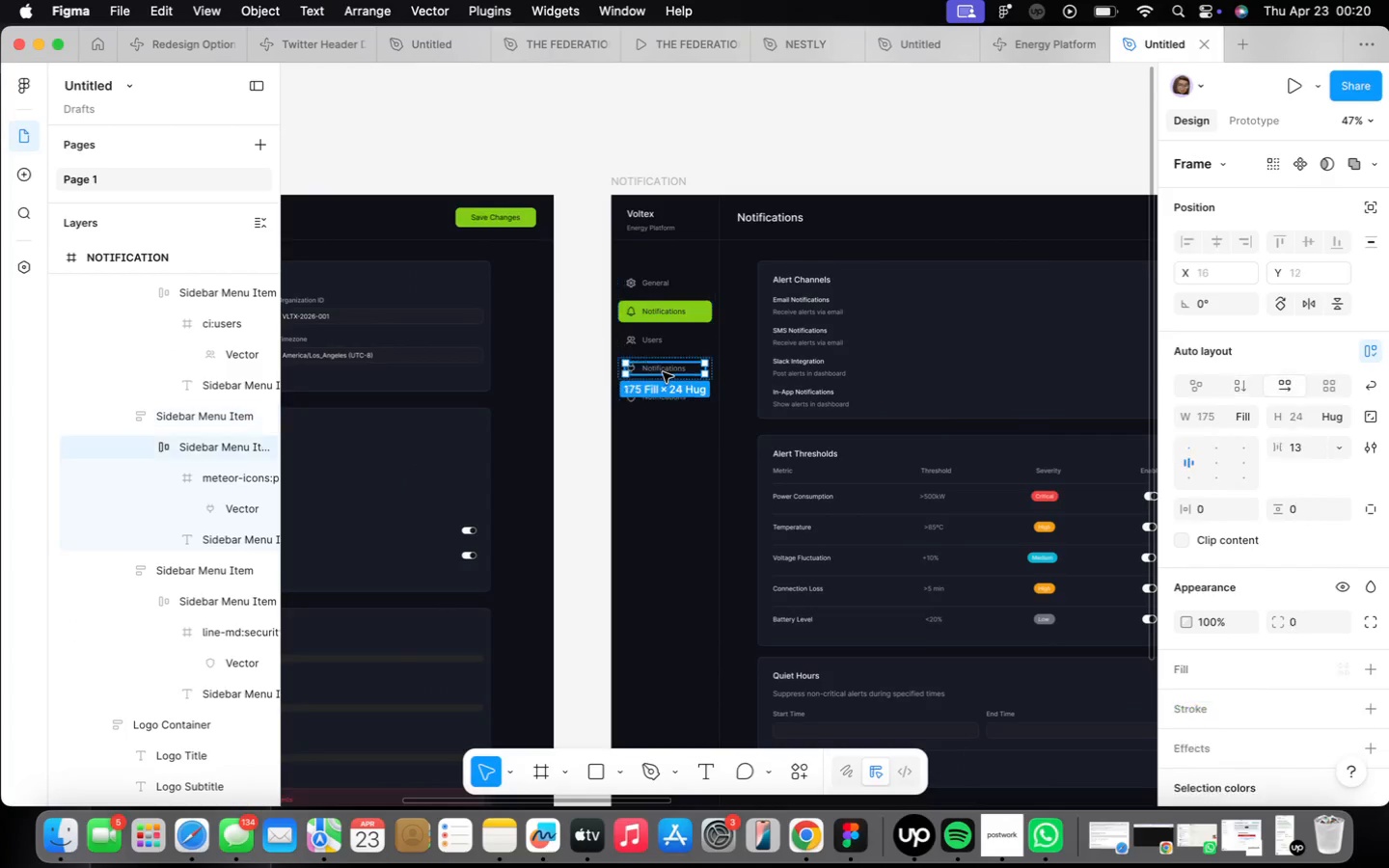 
triple_click([663, 372])
 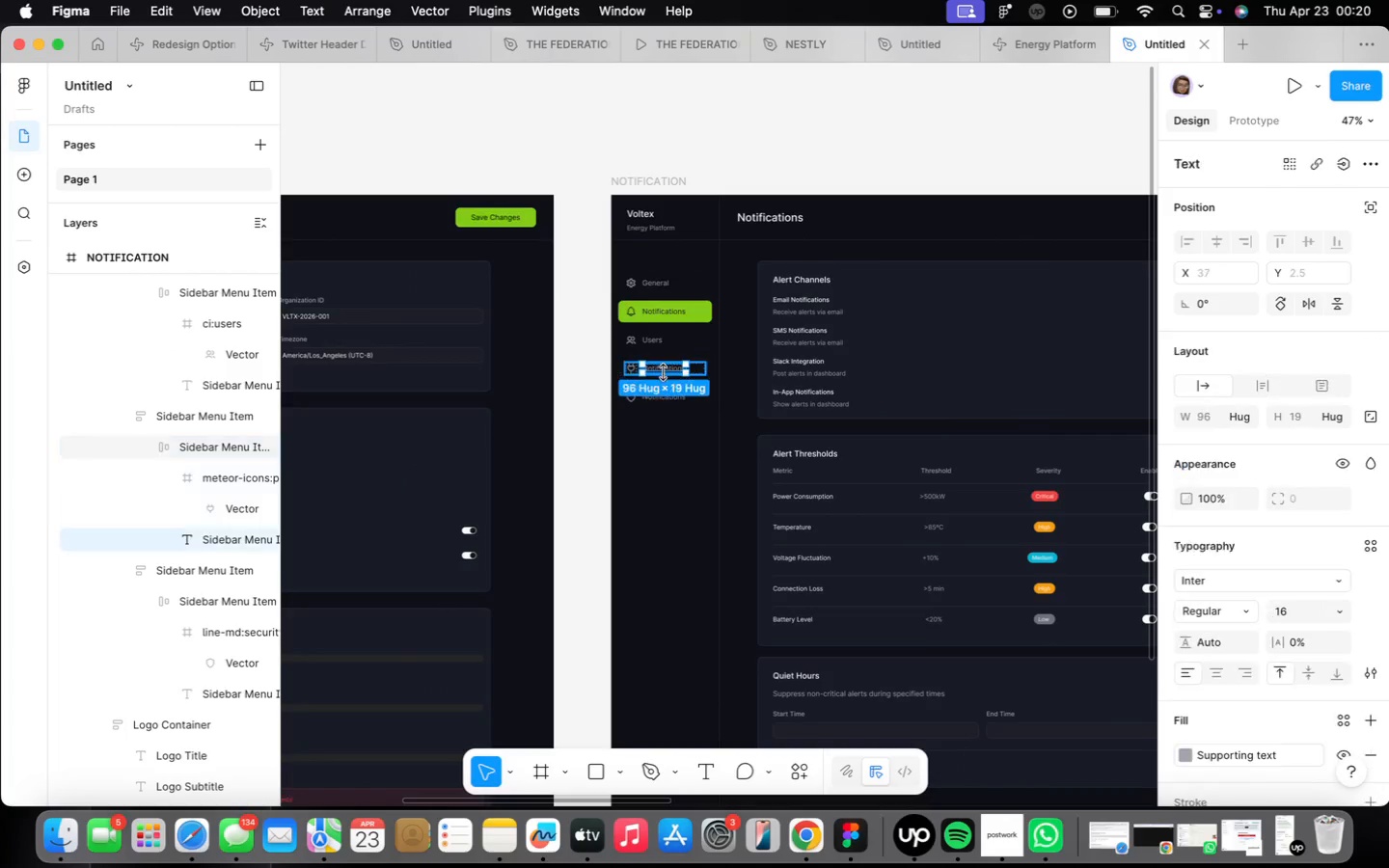 
triple_click([663, 372])
 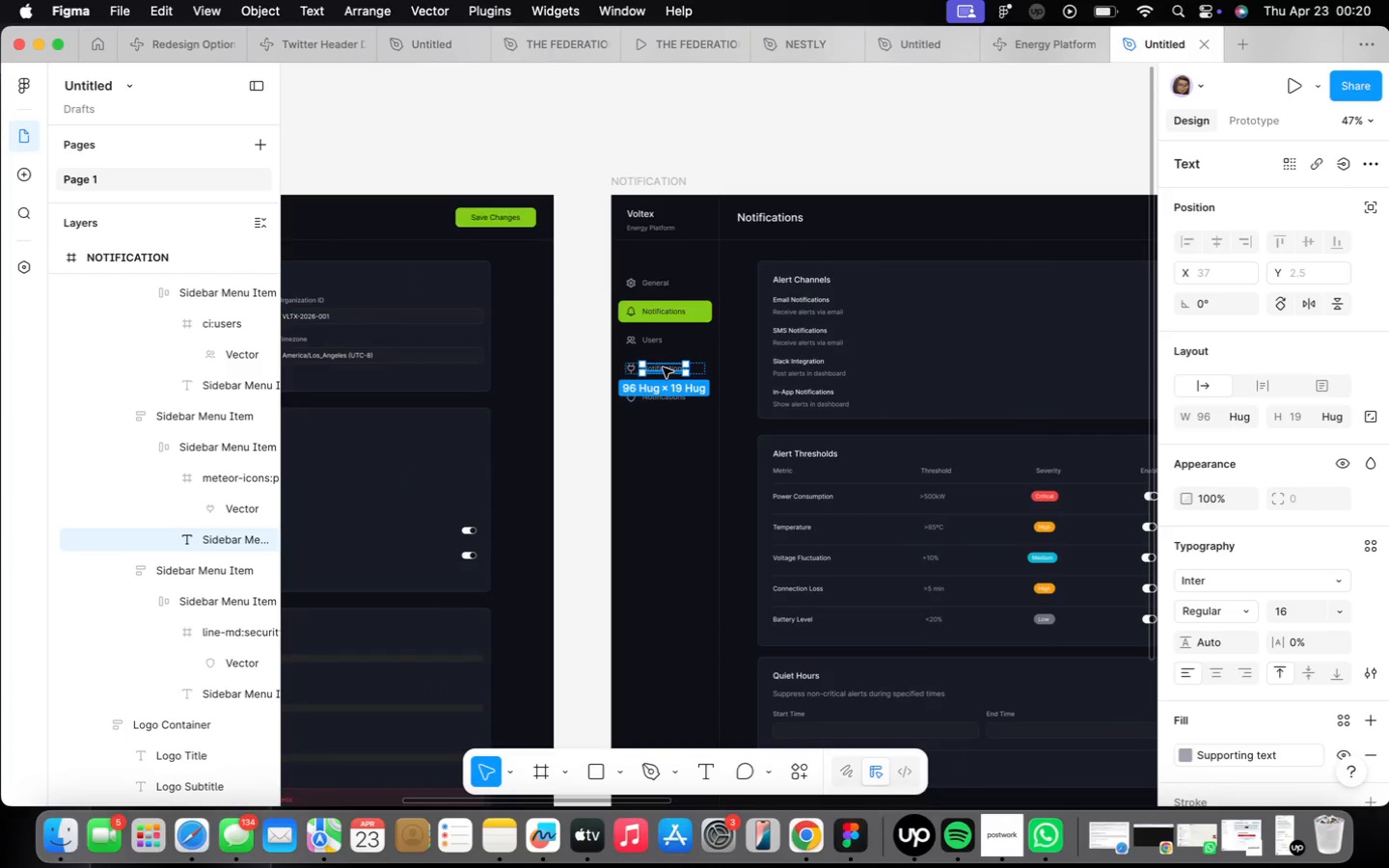 
double_click([663, 367])
 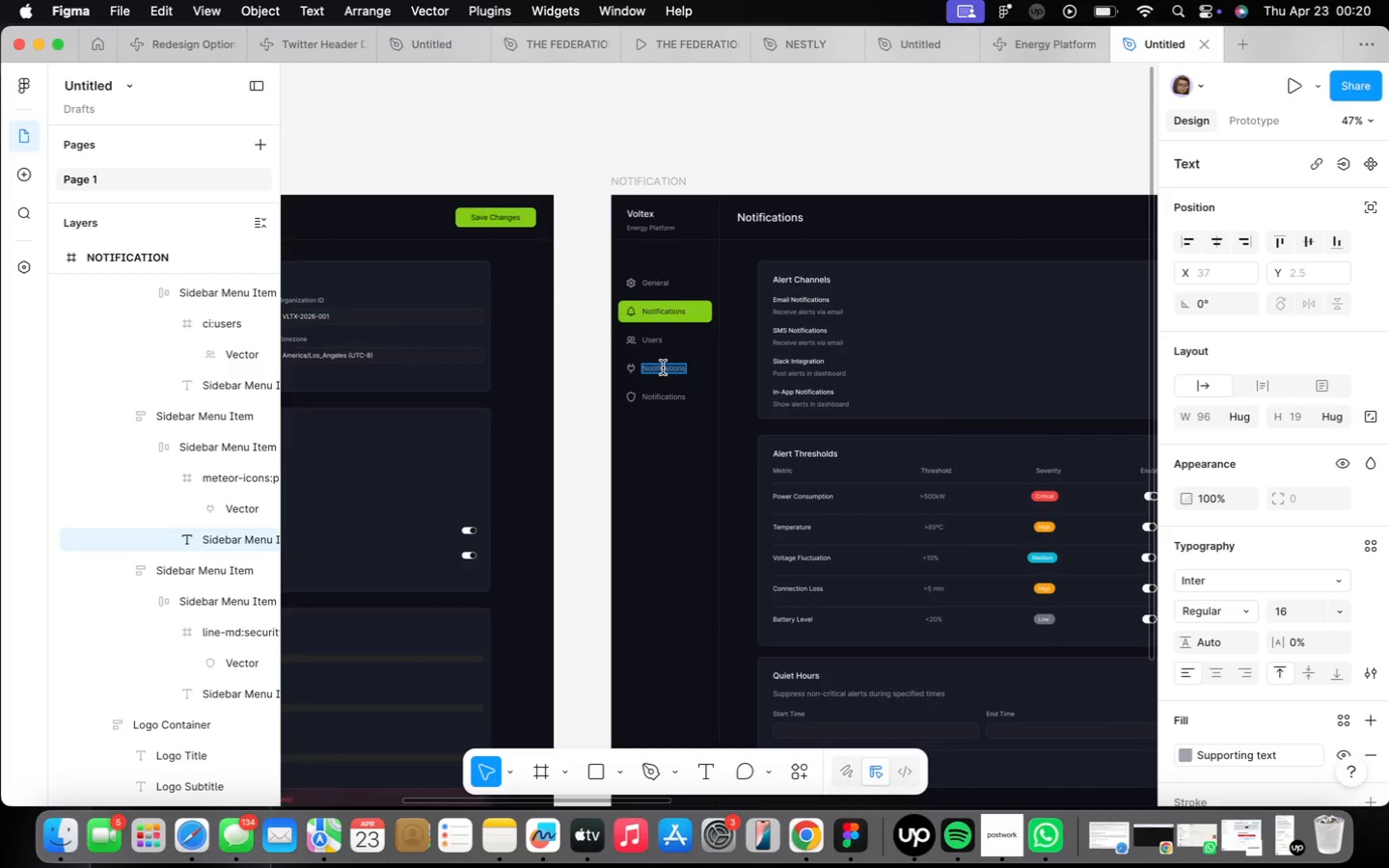 
type(Integrations)
 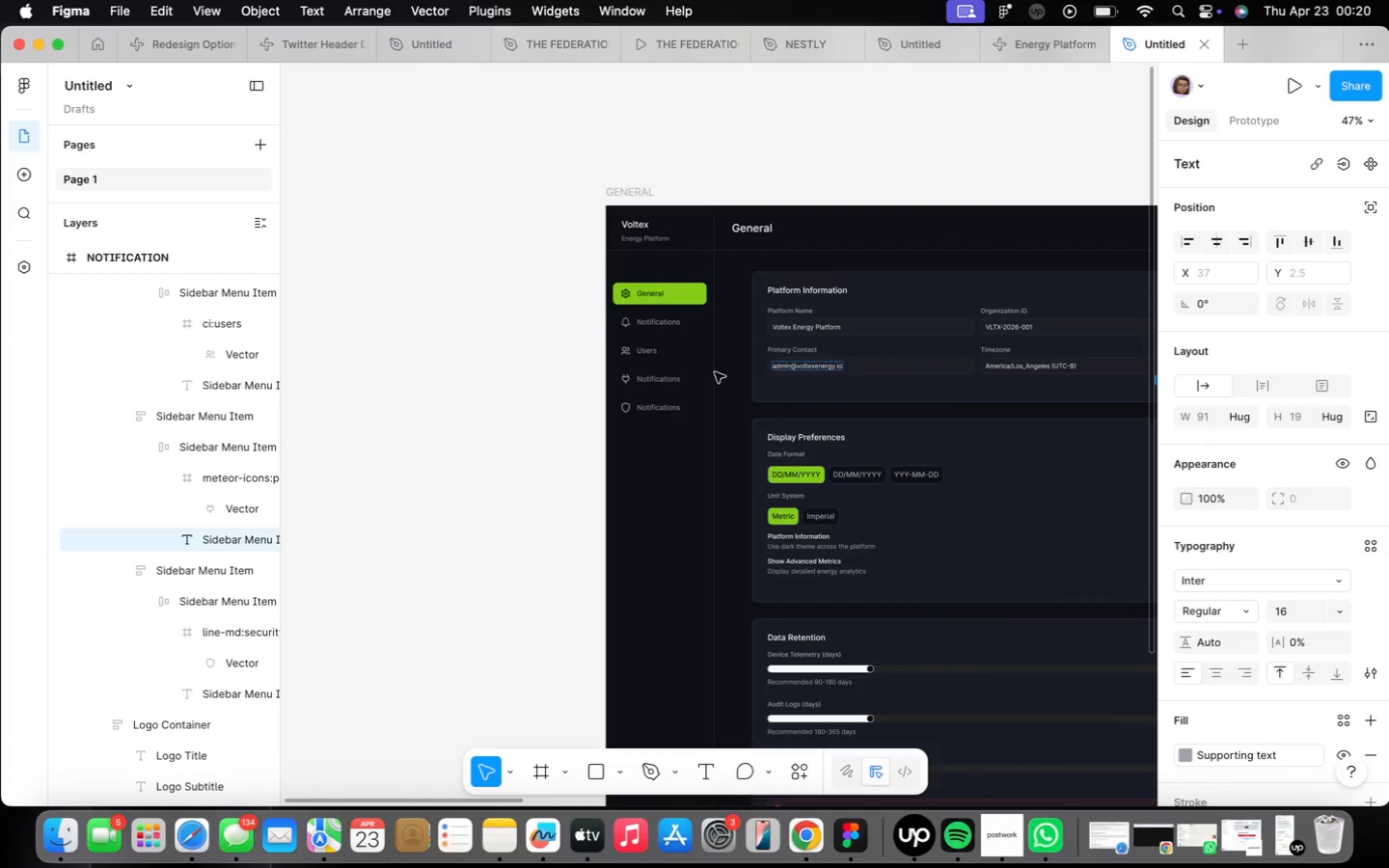 
left_click([638, 377])
 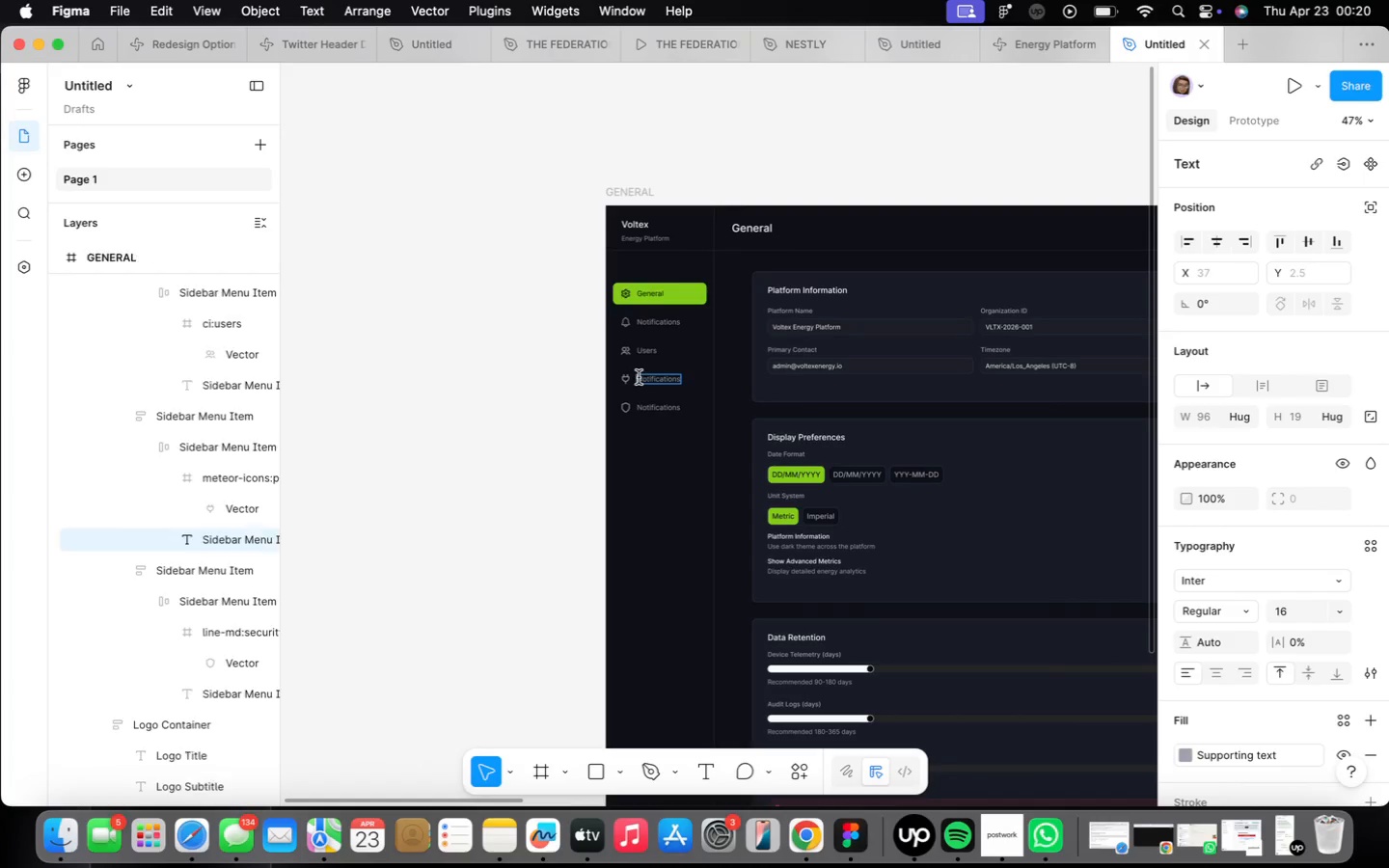 
triple_click([639, 377])
 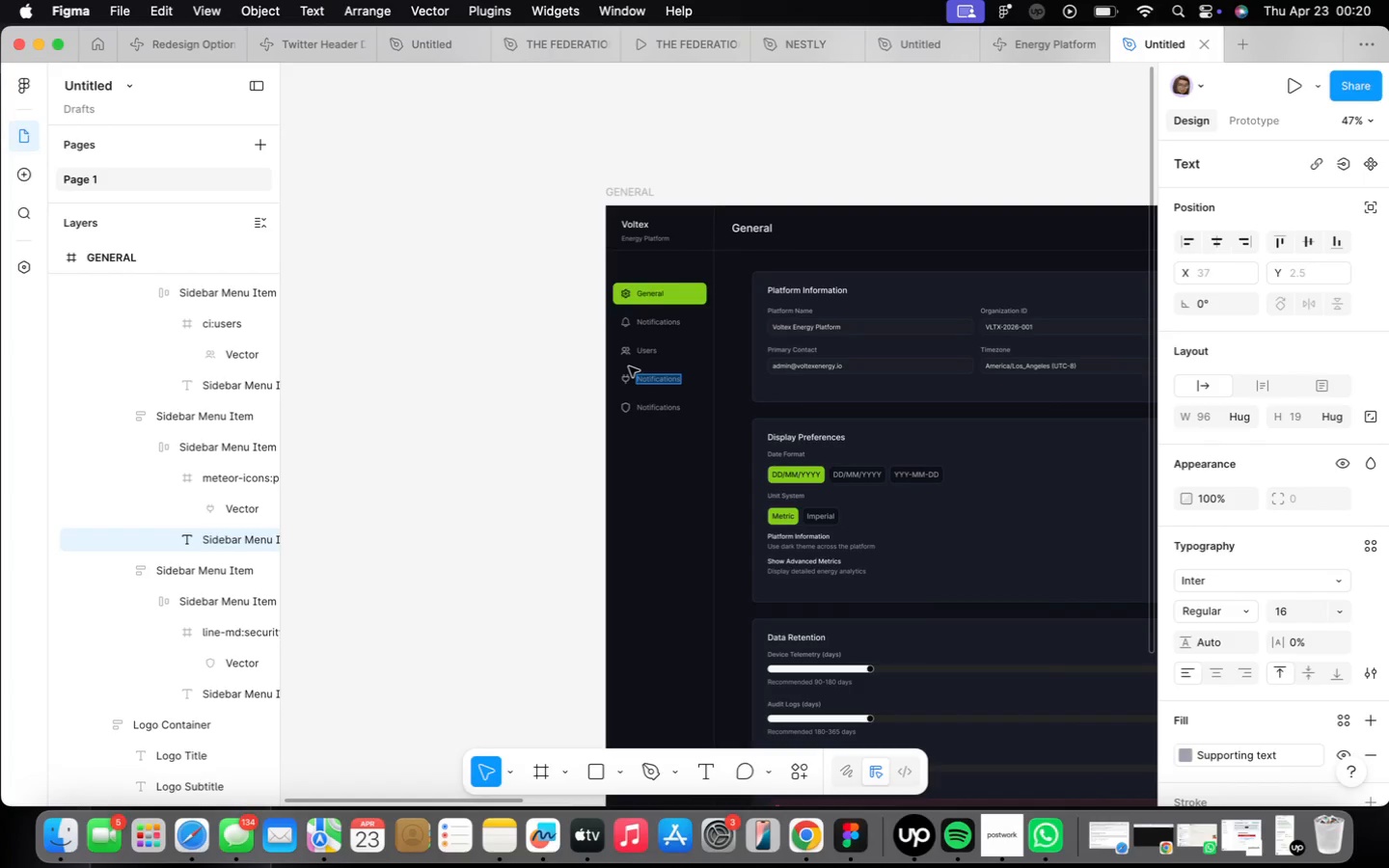 
type(Integrations)
 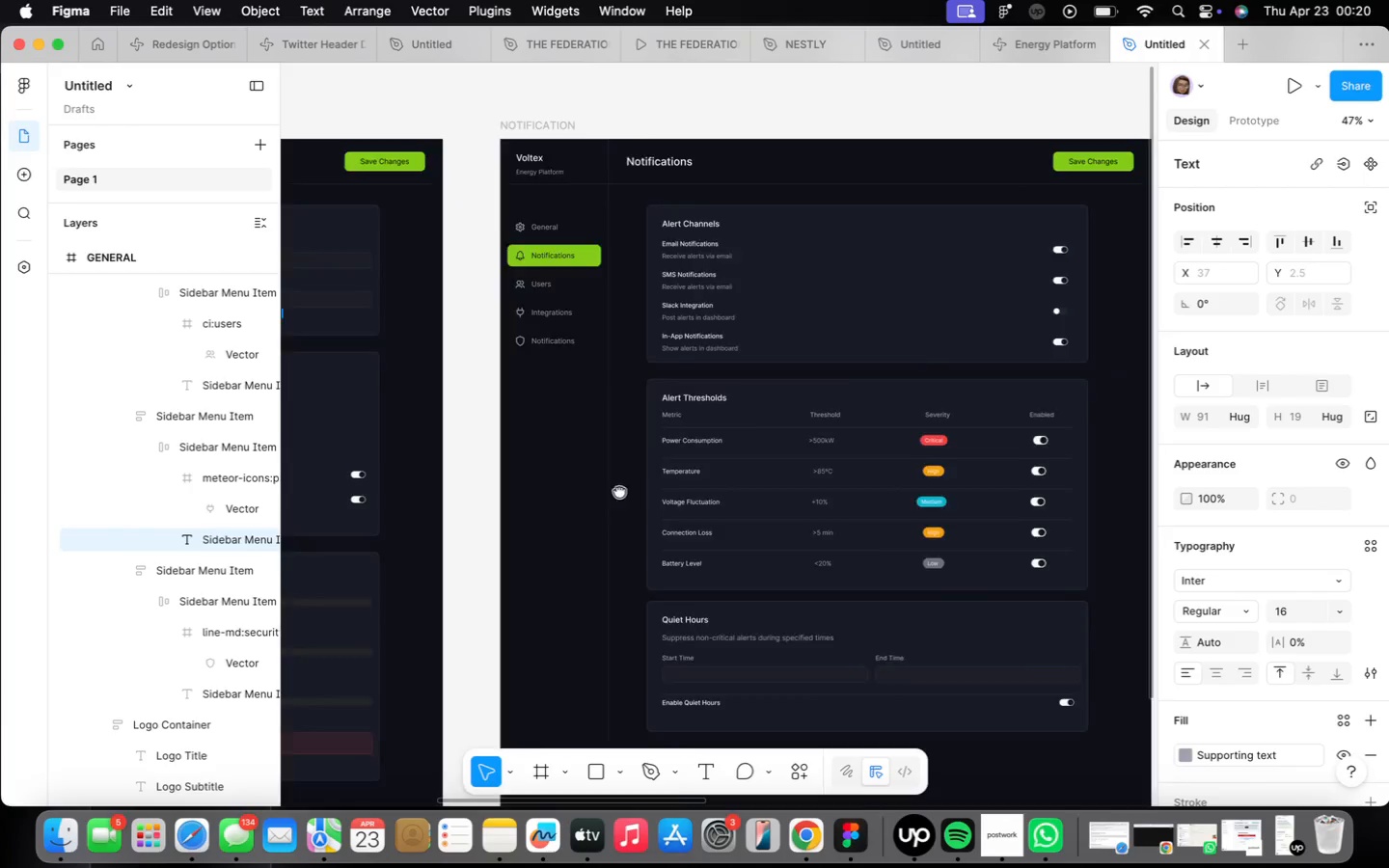 
scroll: coordinate [822, 411], scroll_direction: down, amount: 13.0
 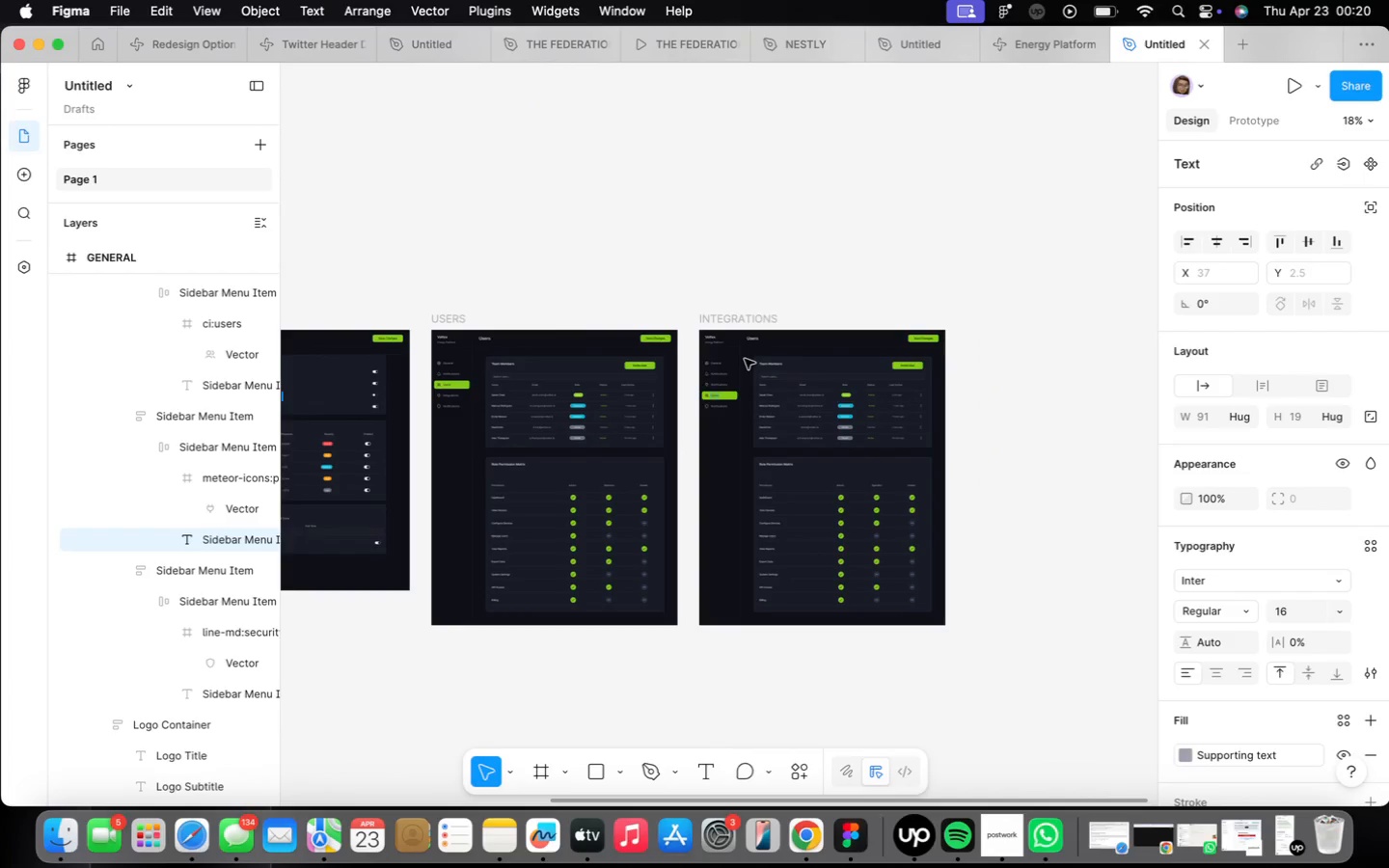 
scroll: coordinate [743, 362], scroll_direction: up, amount: 19.0
 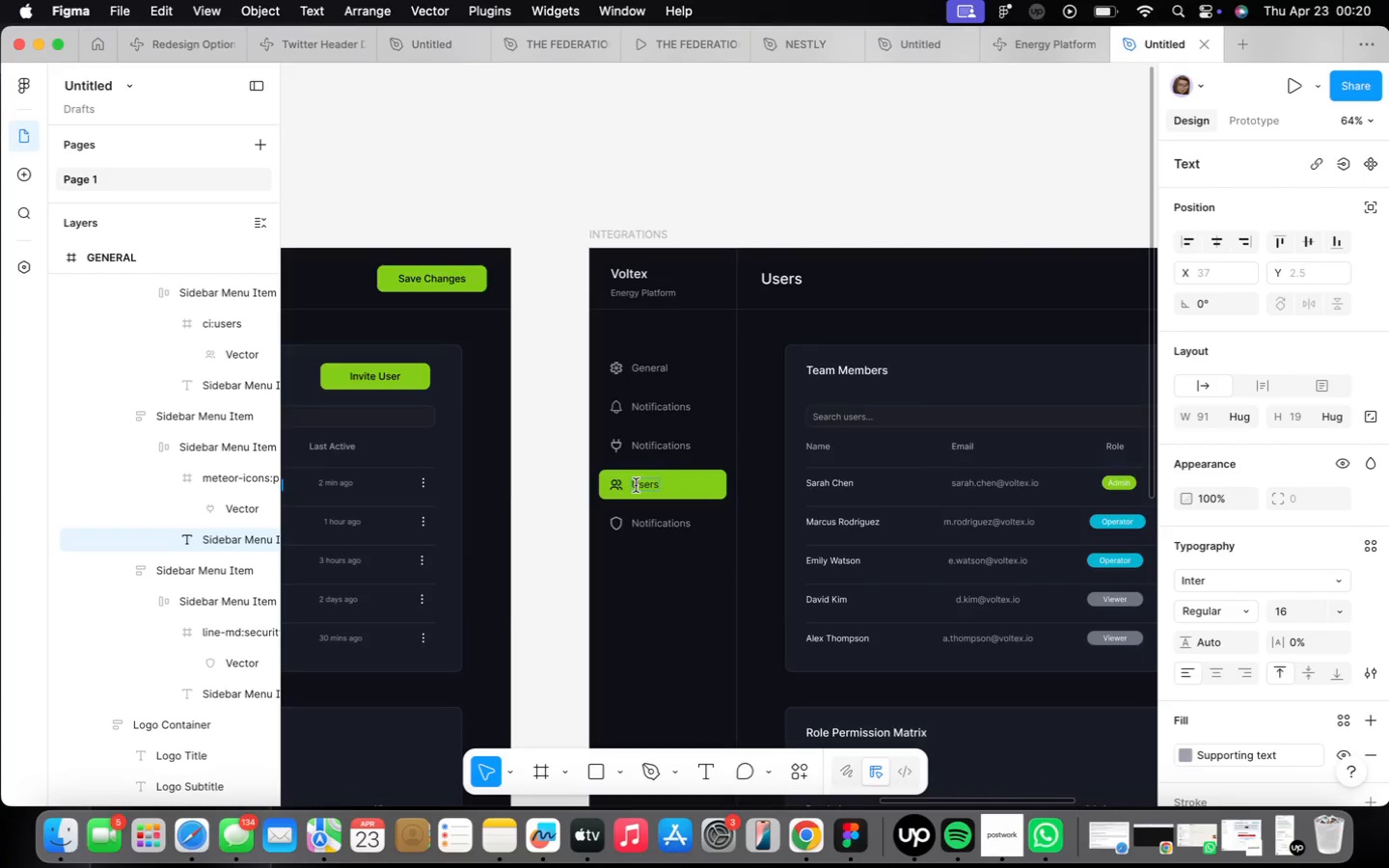 
double_click([637, 485])
 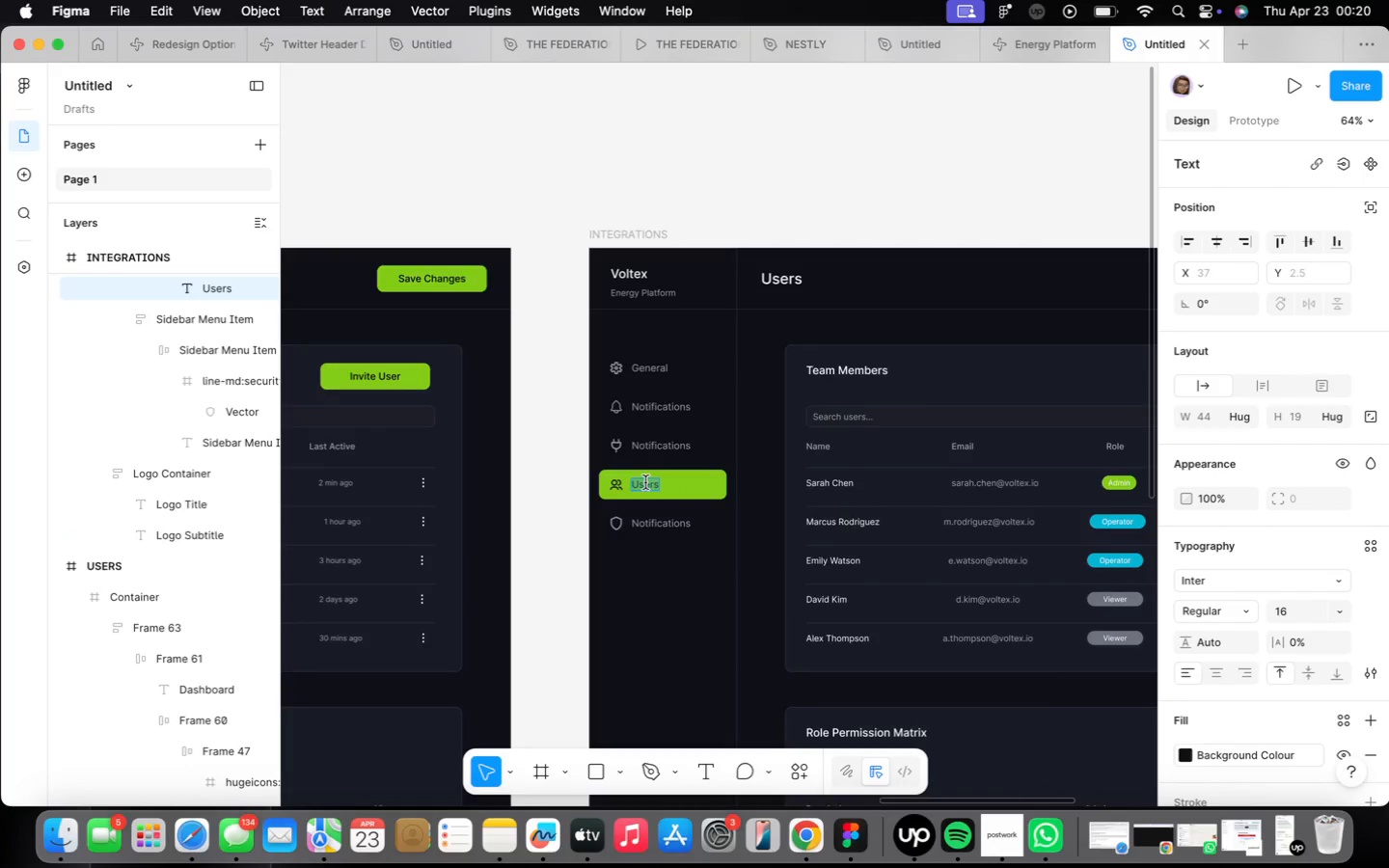 
type(Integrations)
 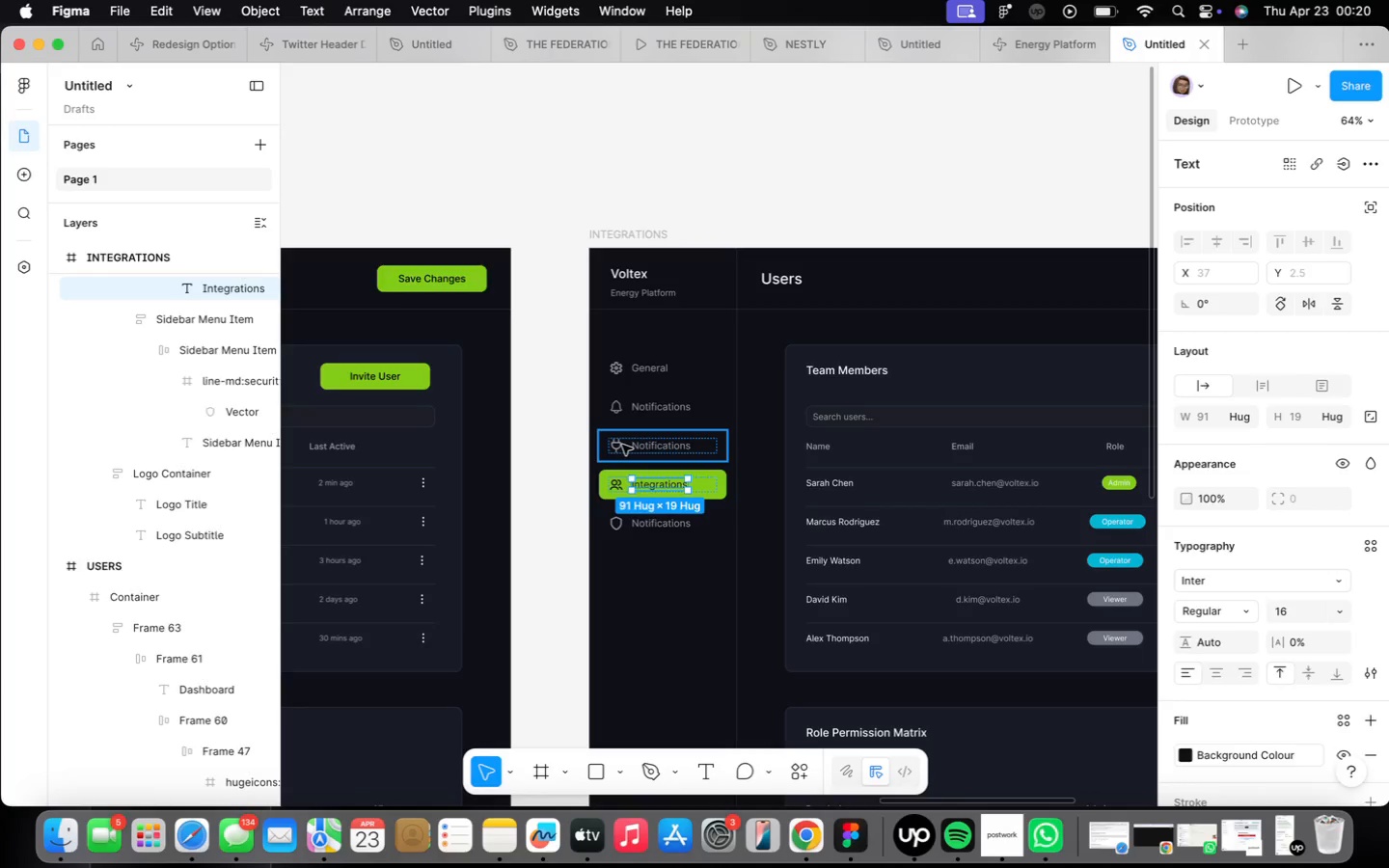 
left_click([619, 448])
 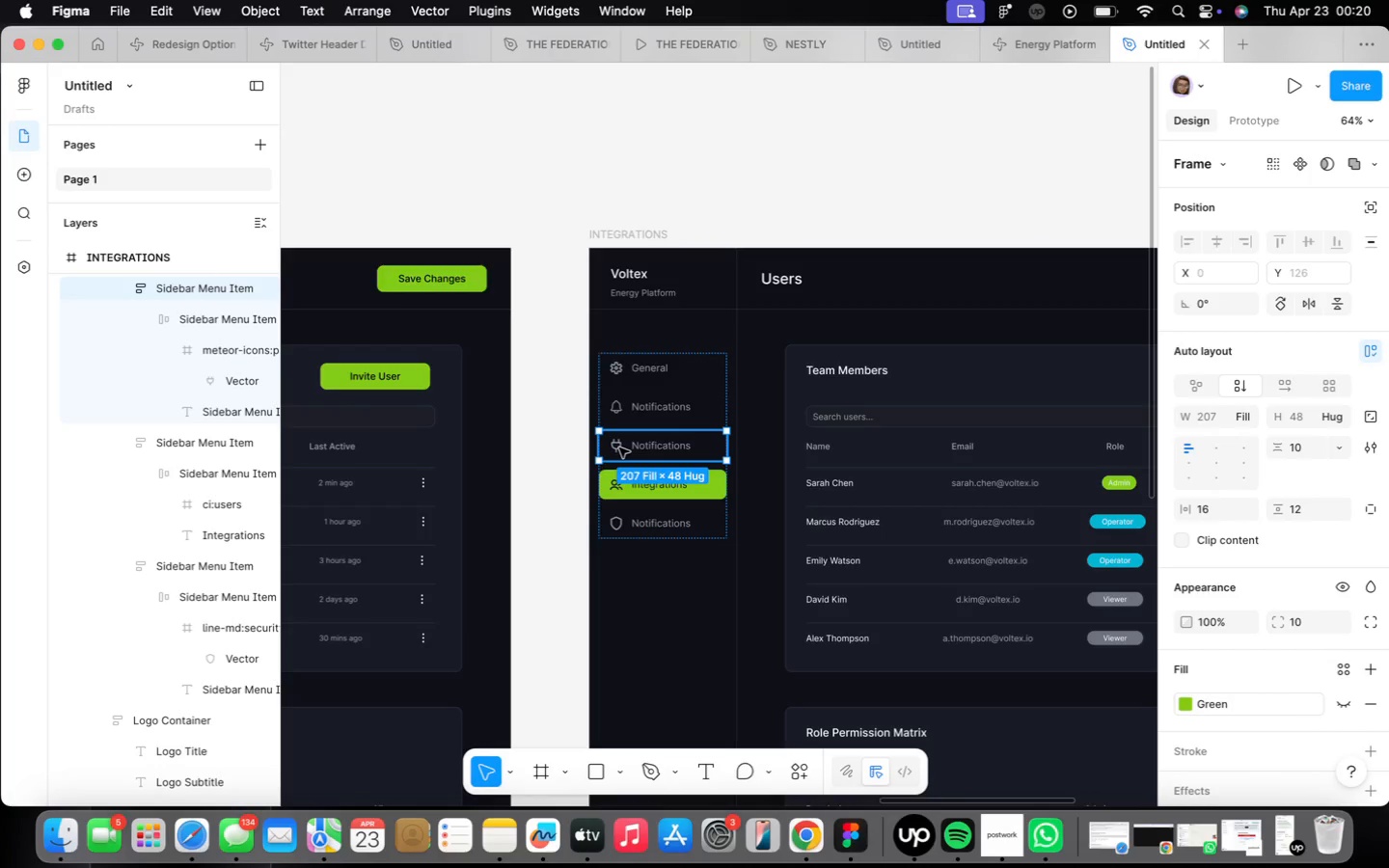 
left_click([619, 448])
 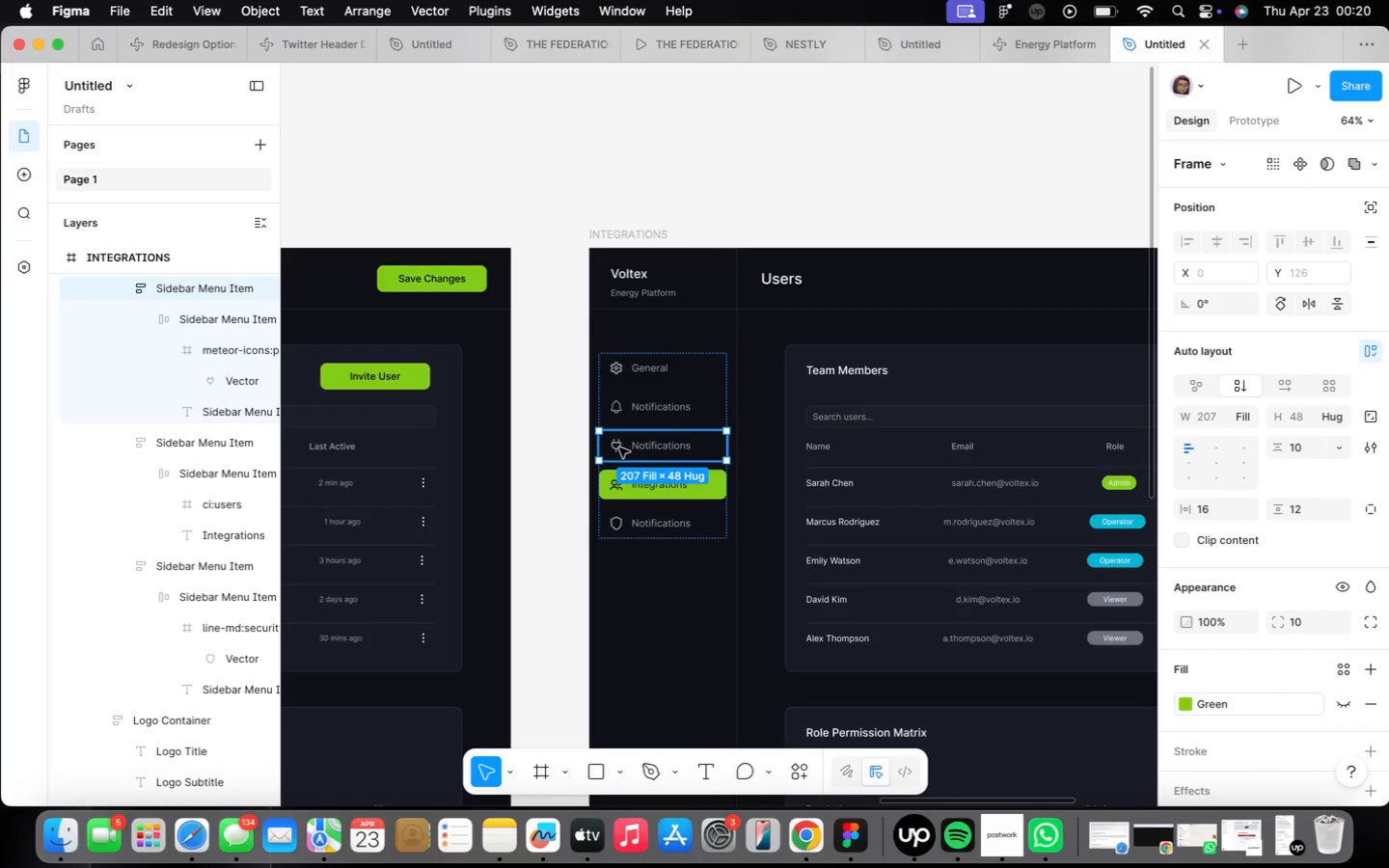 
double_click([619, 447])
 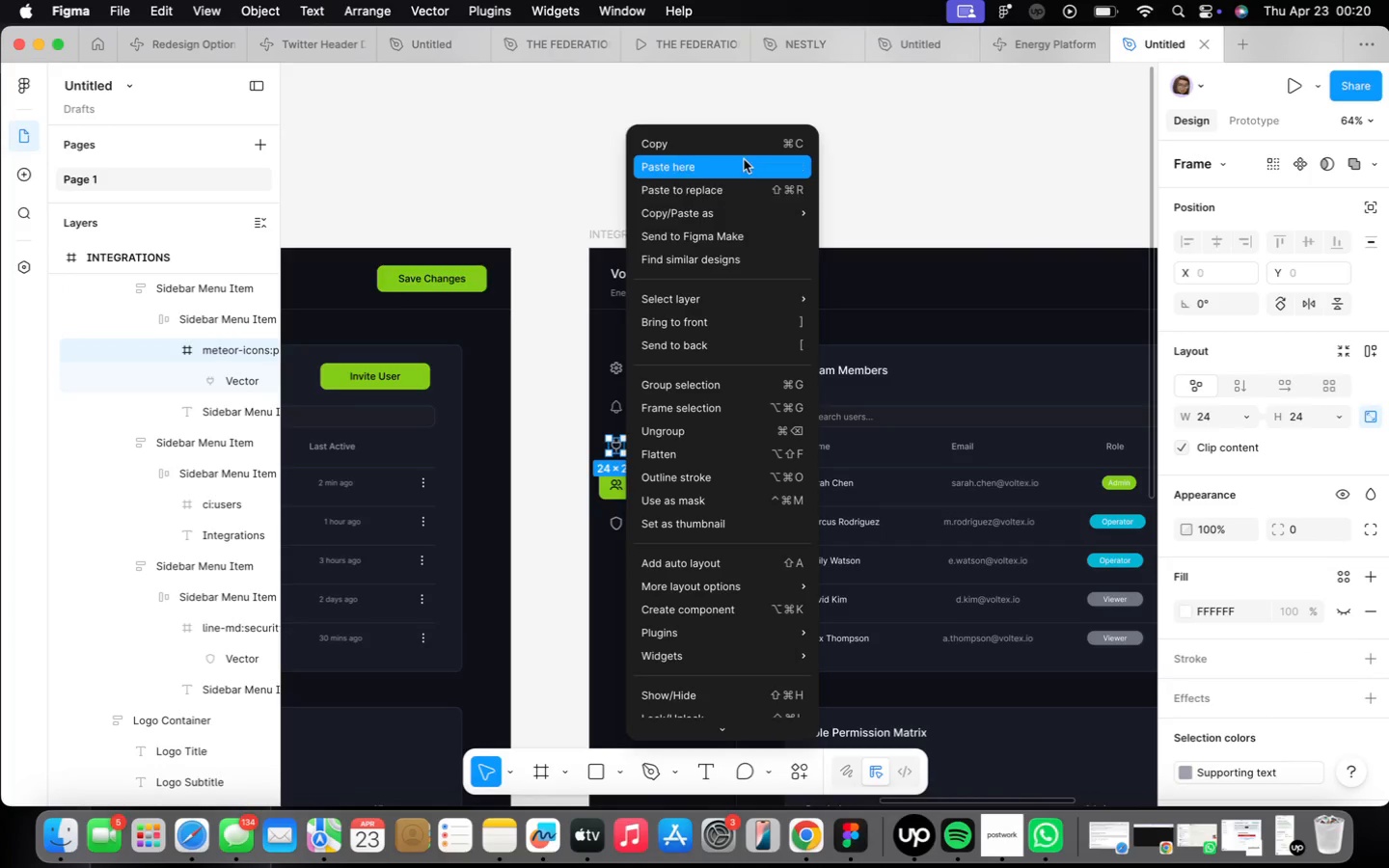 
left_click([738, 146])
 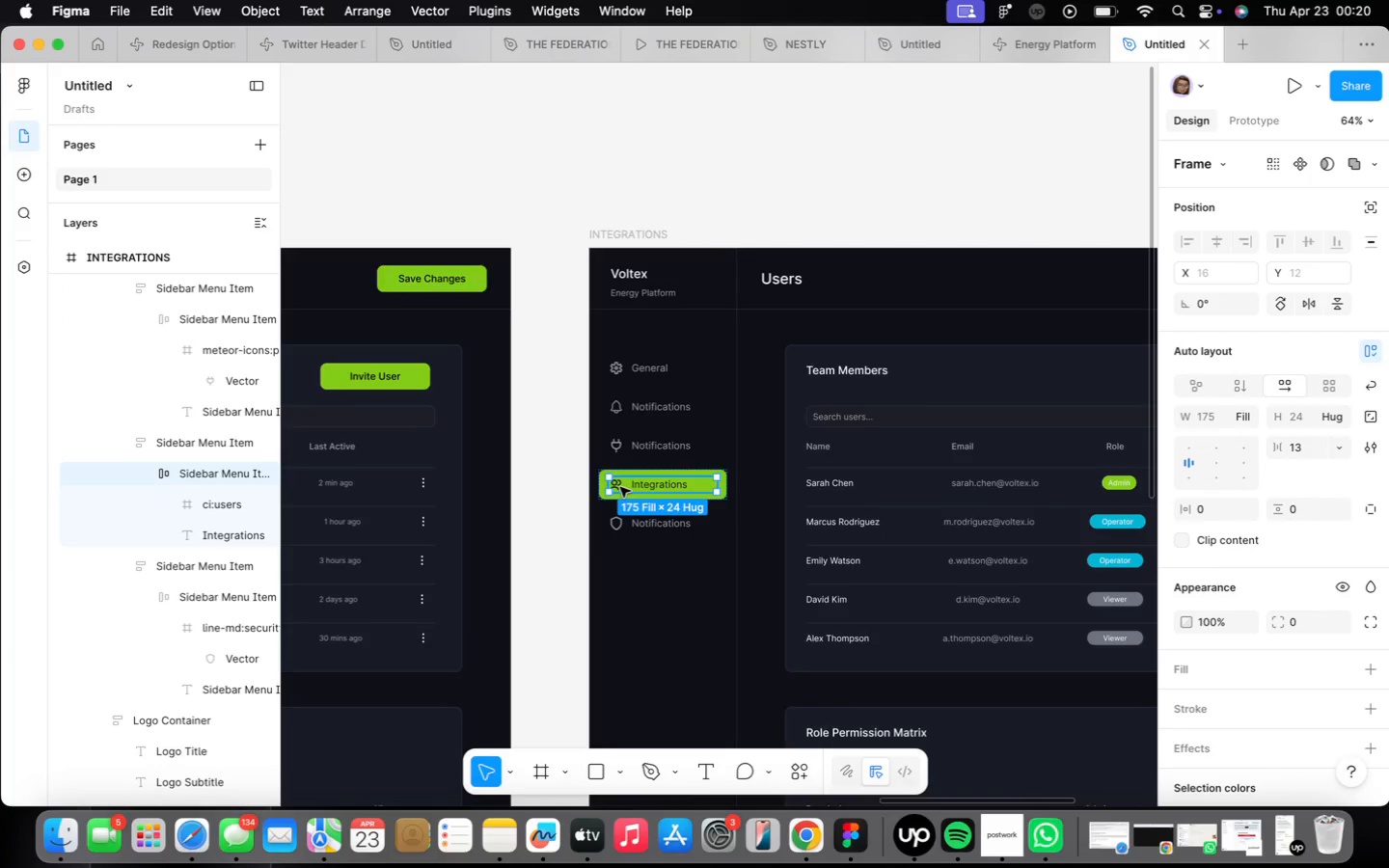 
right_click([620, 487])
 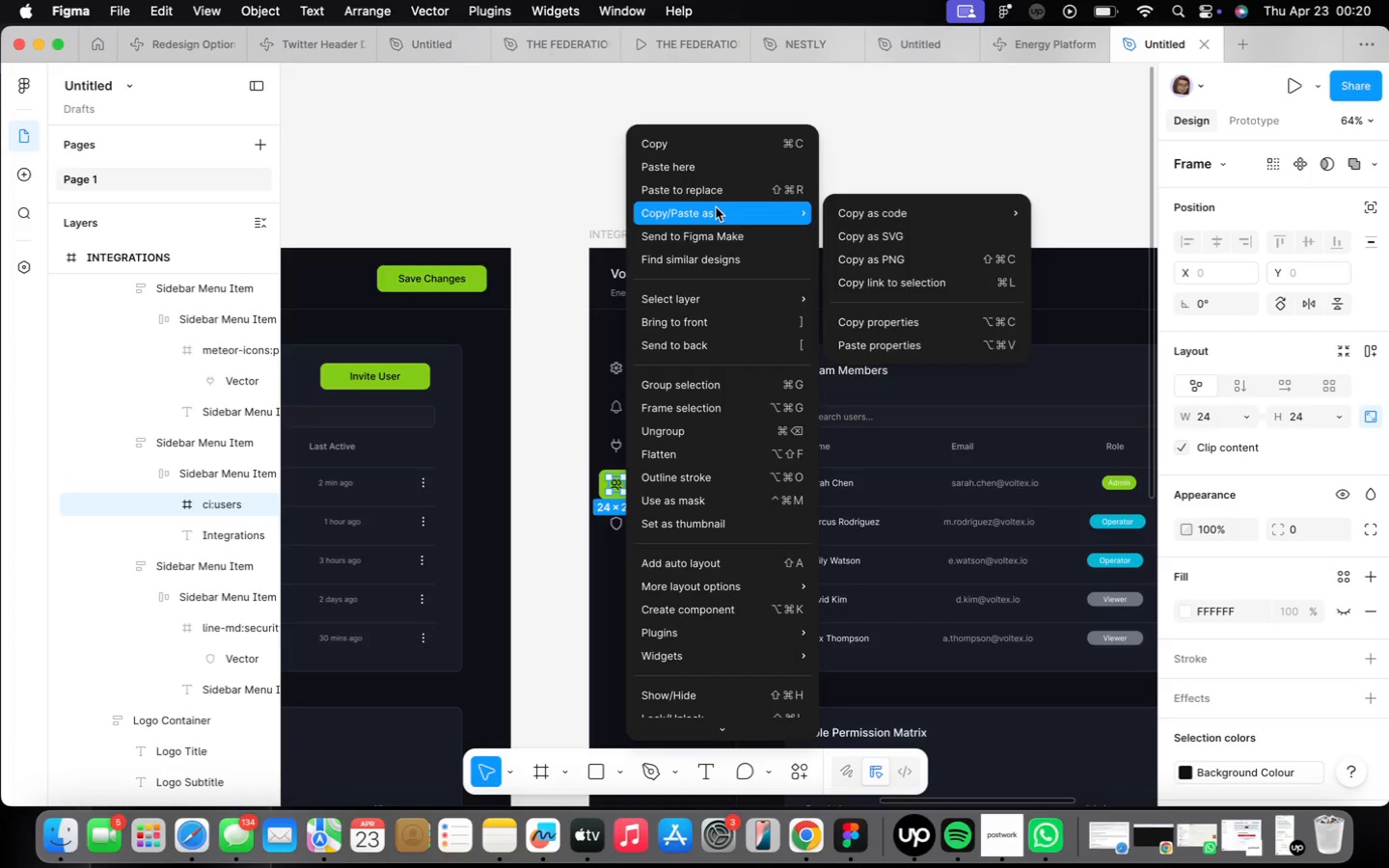 
left_click([718, 196])
 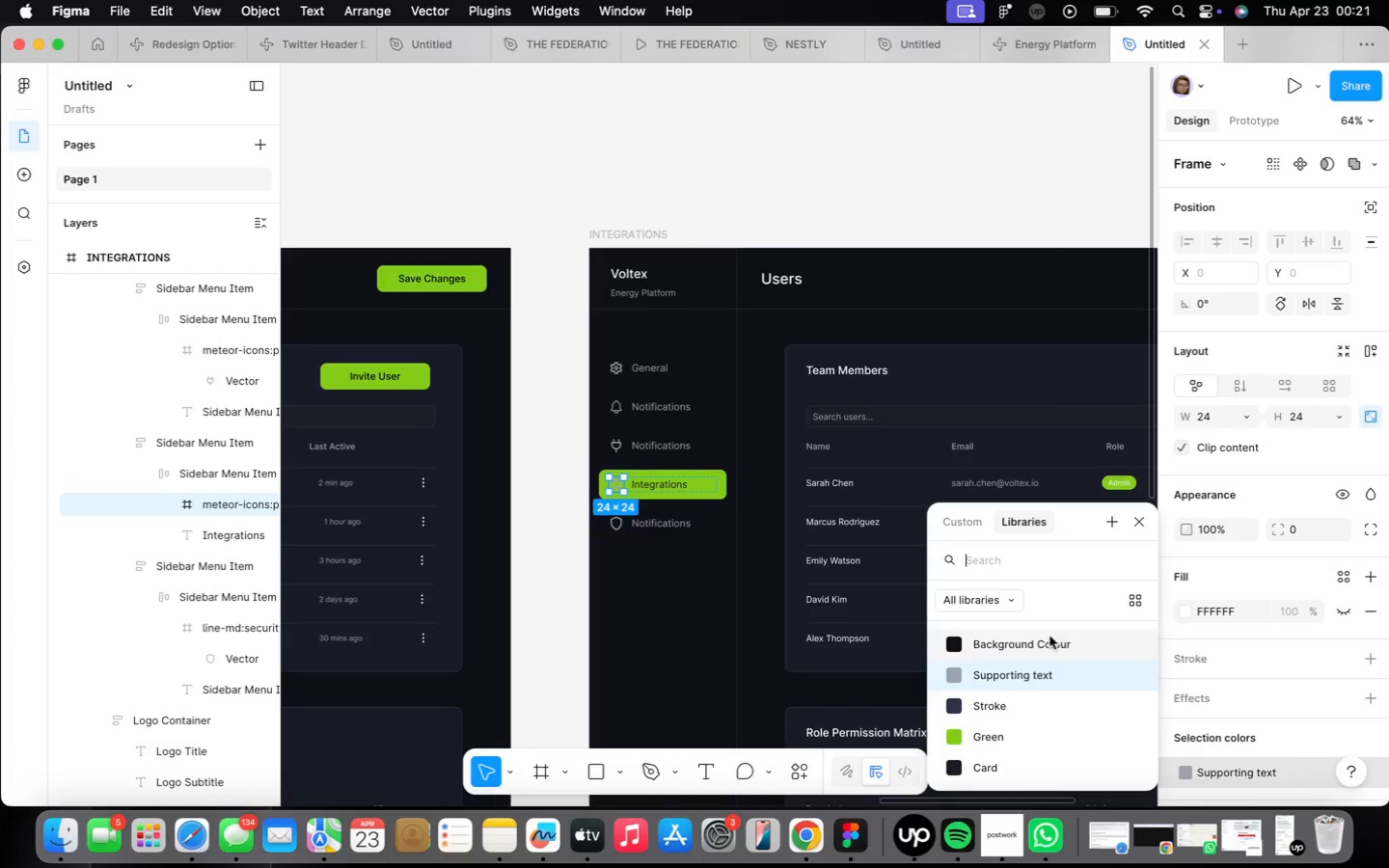 
left_click([685, 528])
 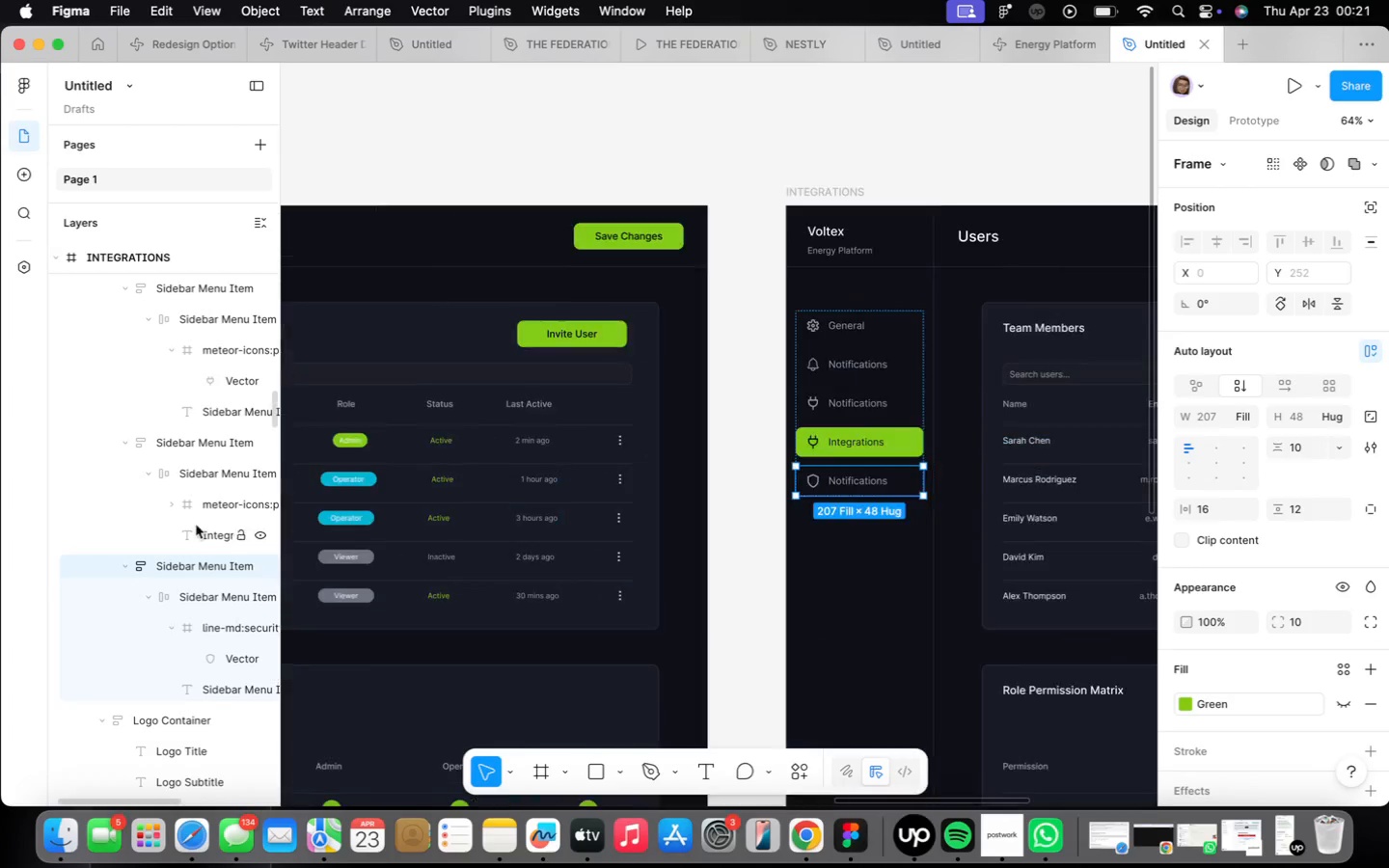 
wait(5.12)
 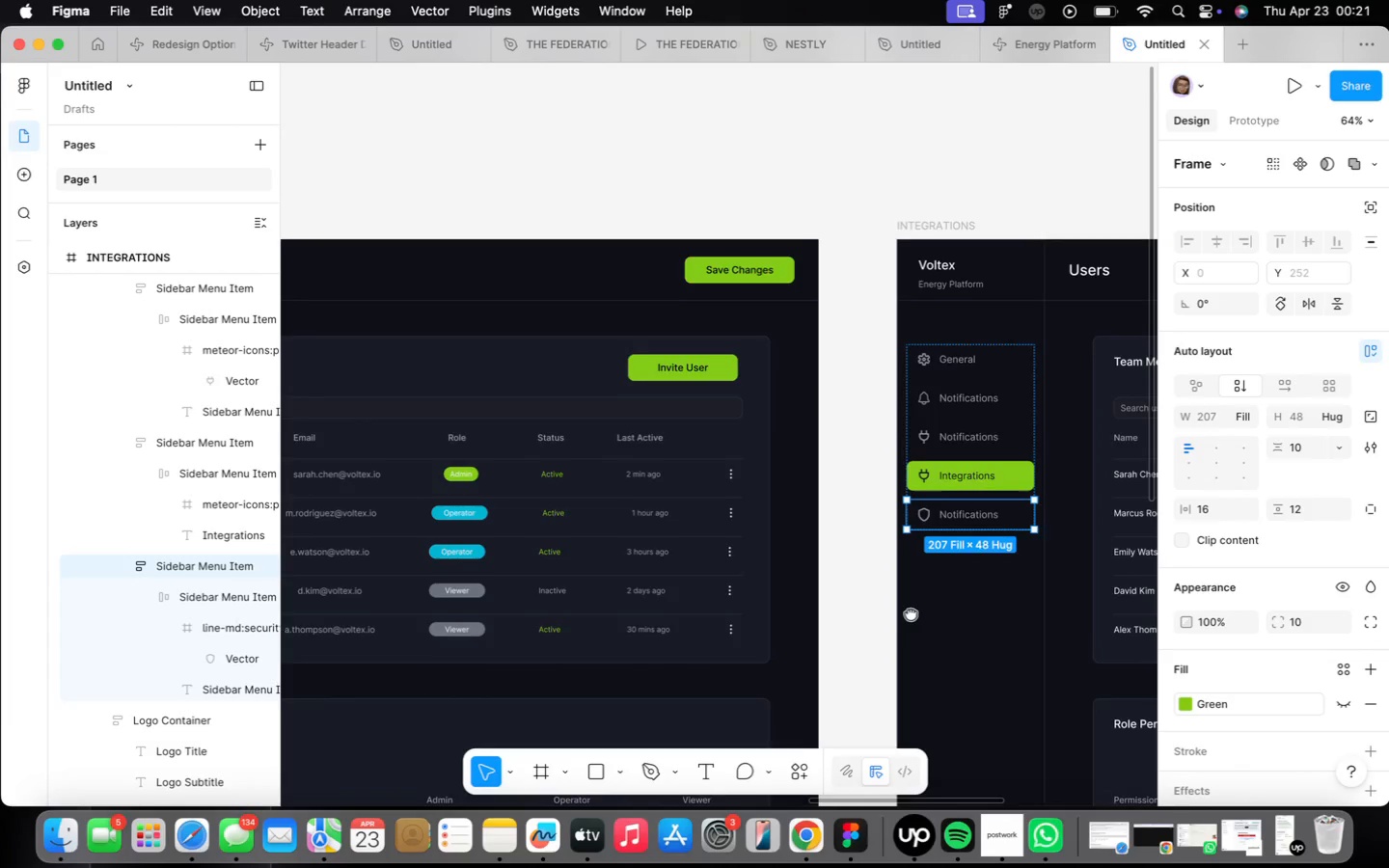 
double_click([772, 421])
 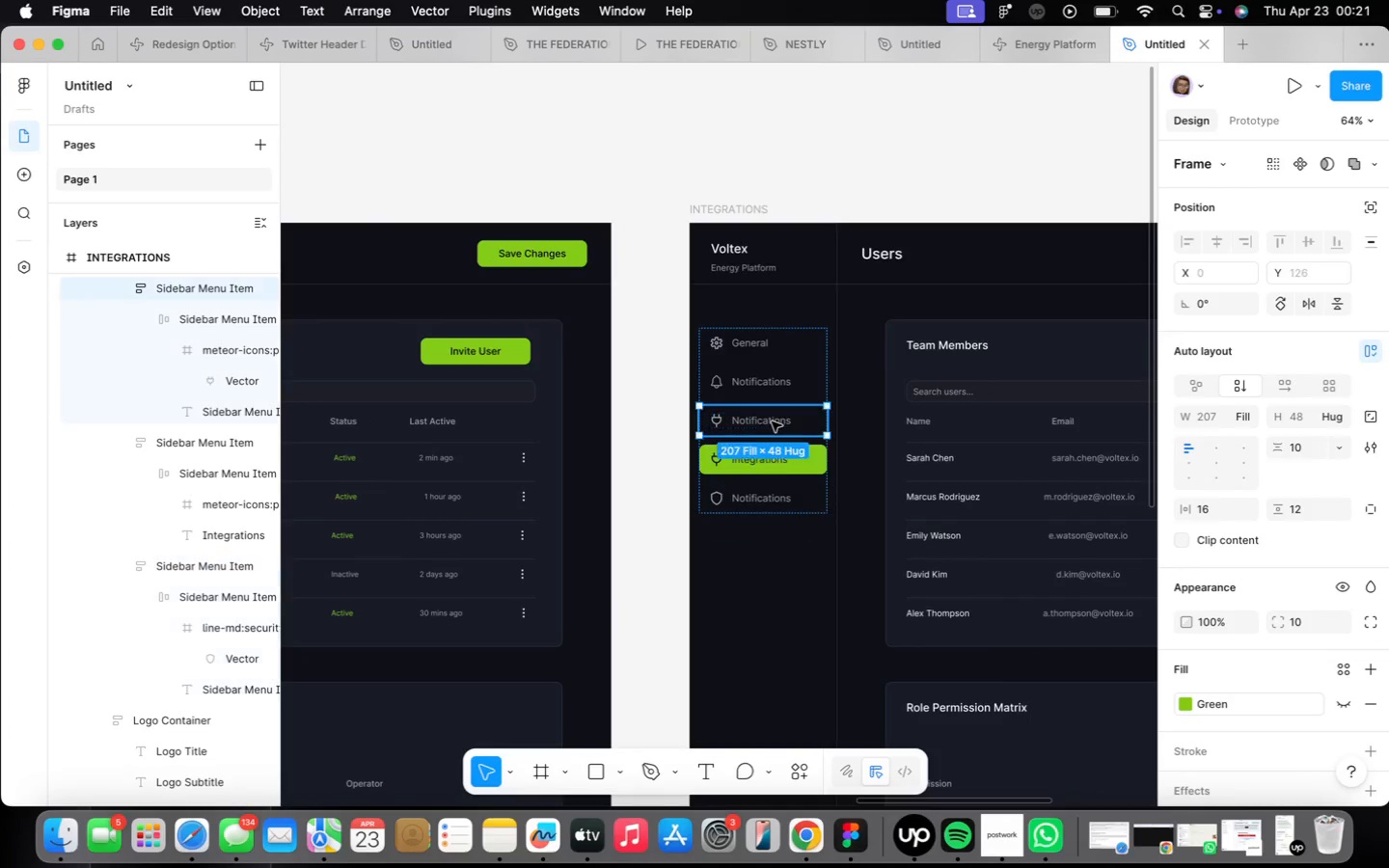 
triple_click([772, 421])
 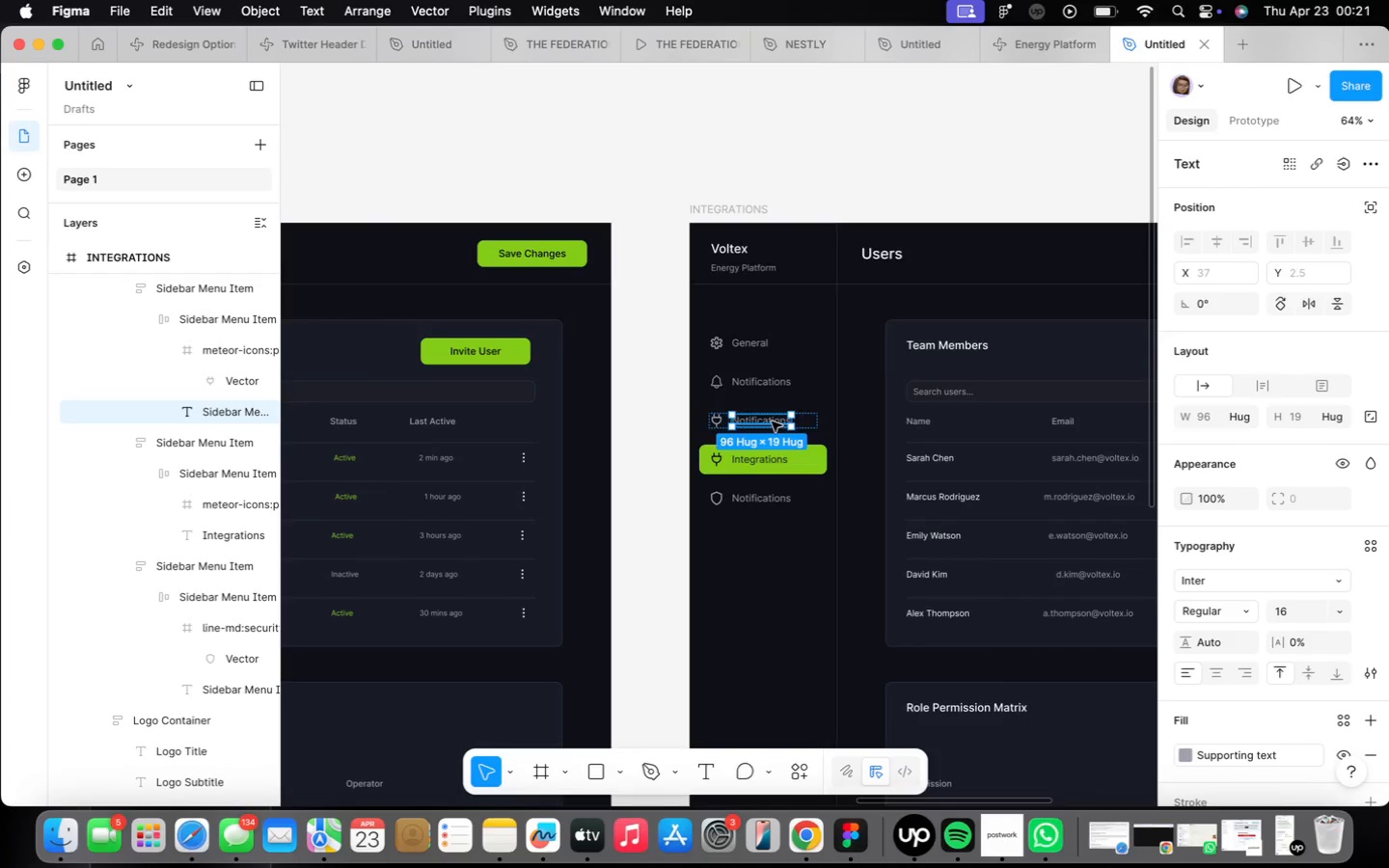 
double_click([772, 421])
 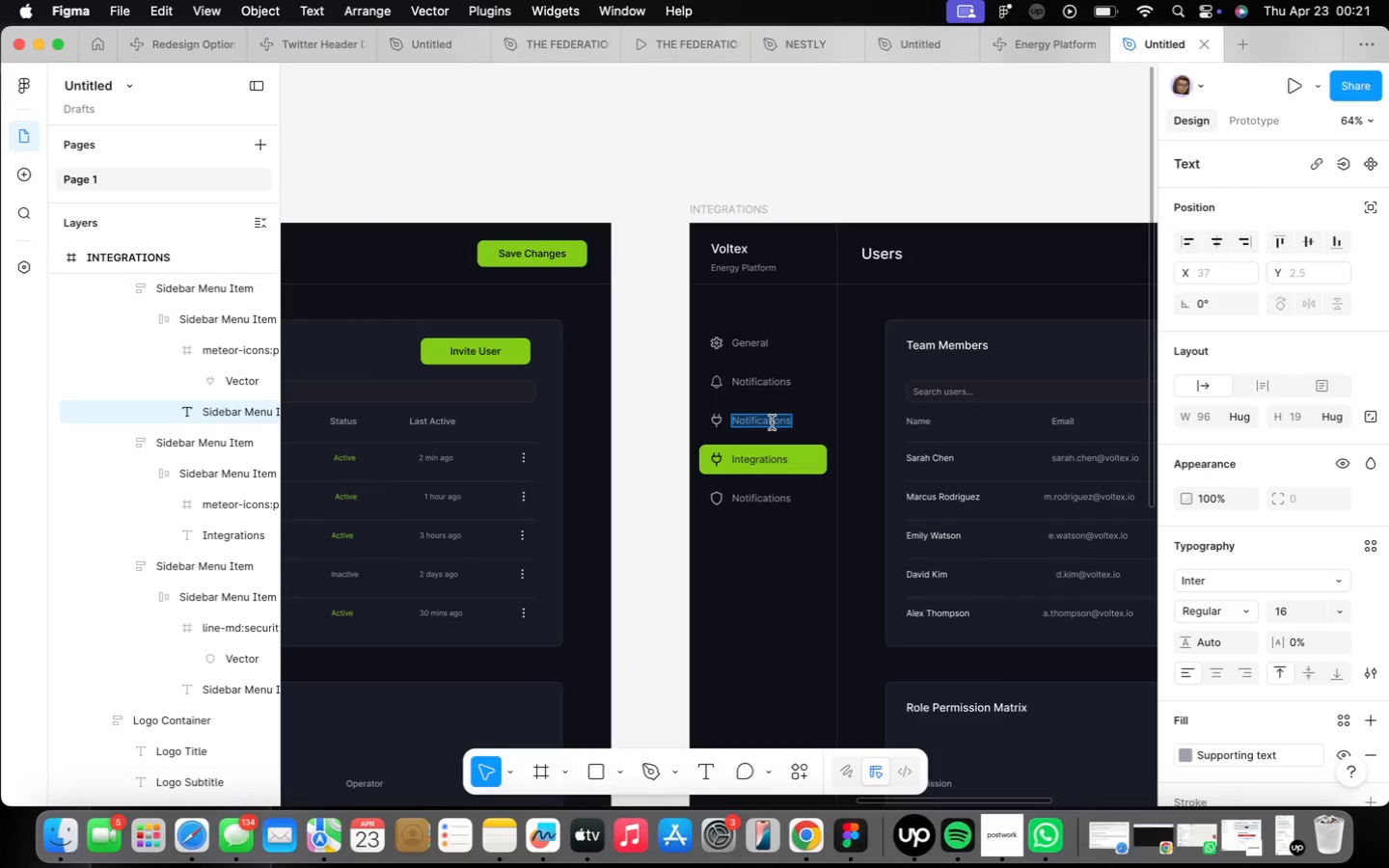 
type(Users)
 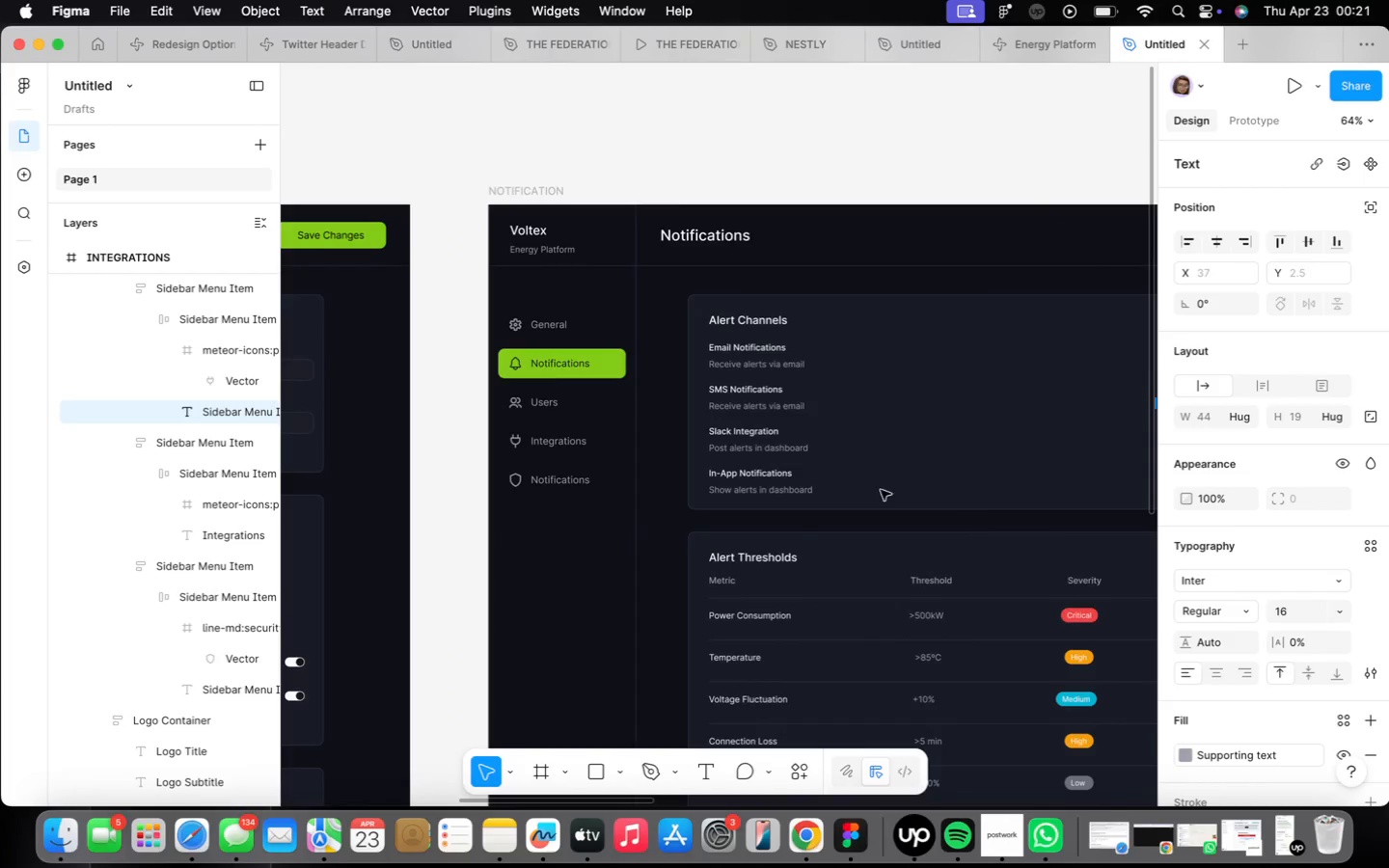 
double_click([520, 404])
 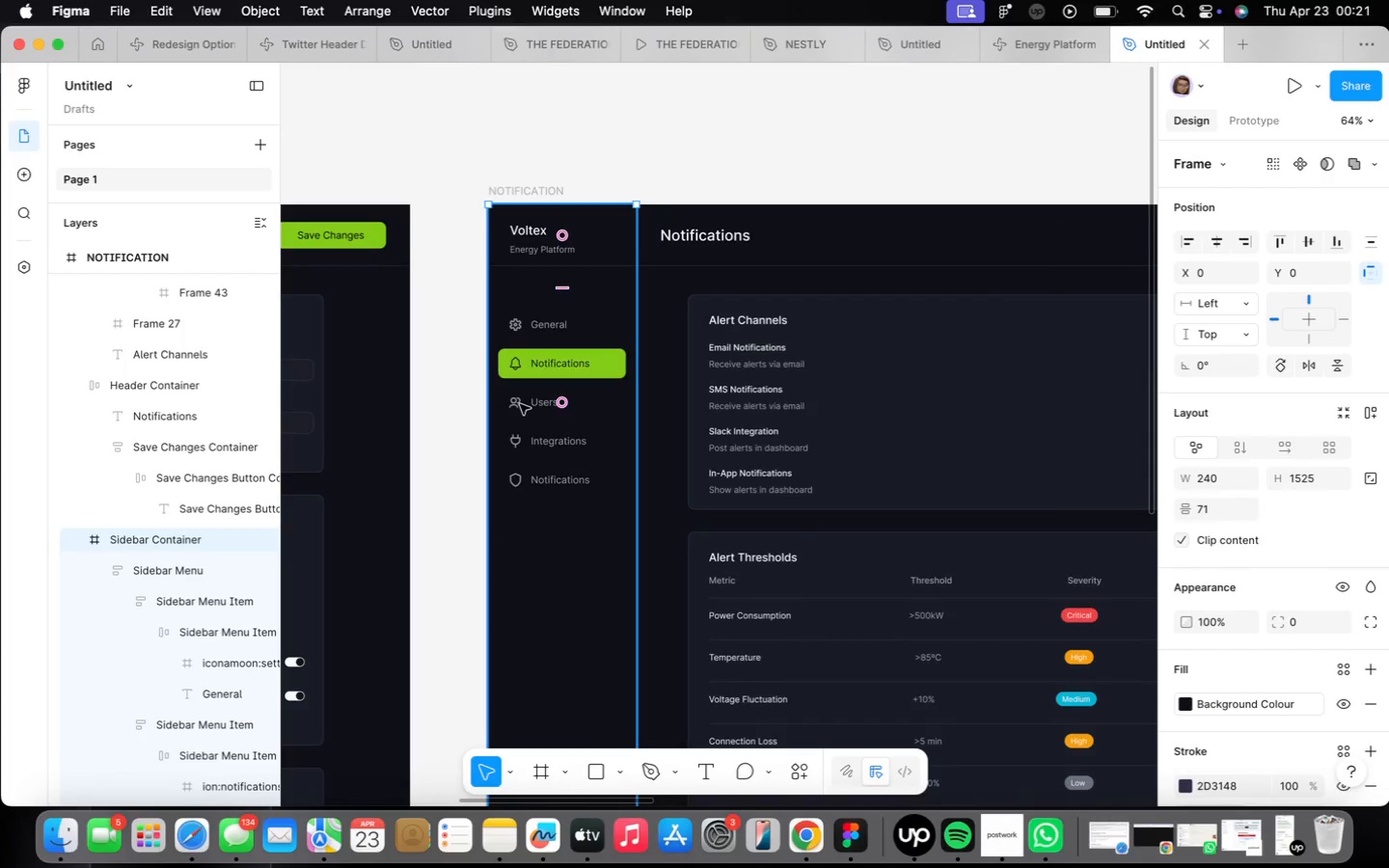 
triple_click([520, 404])
 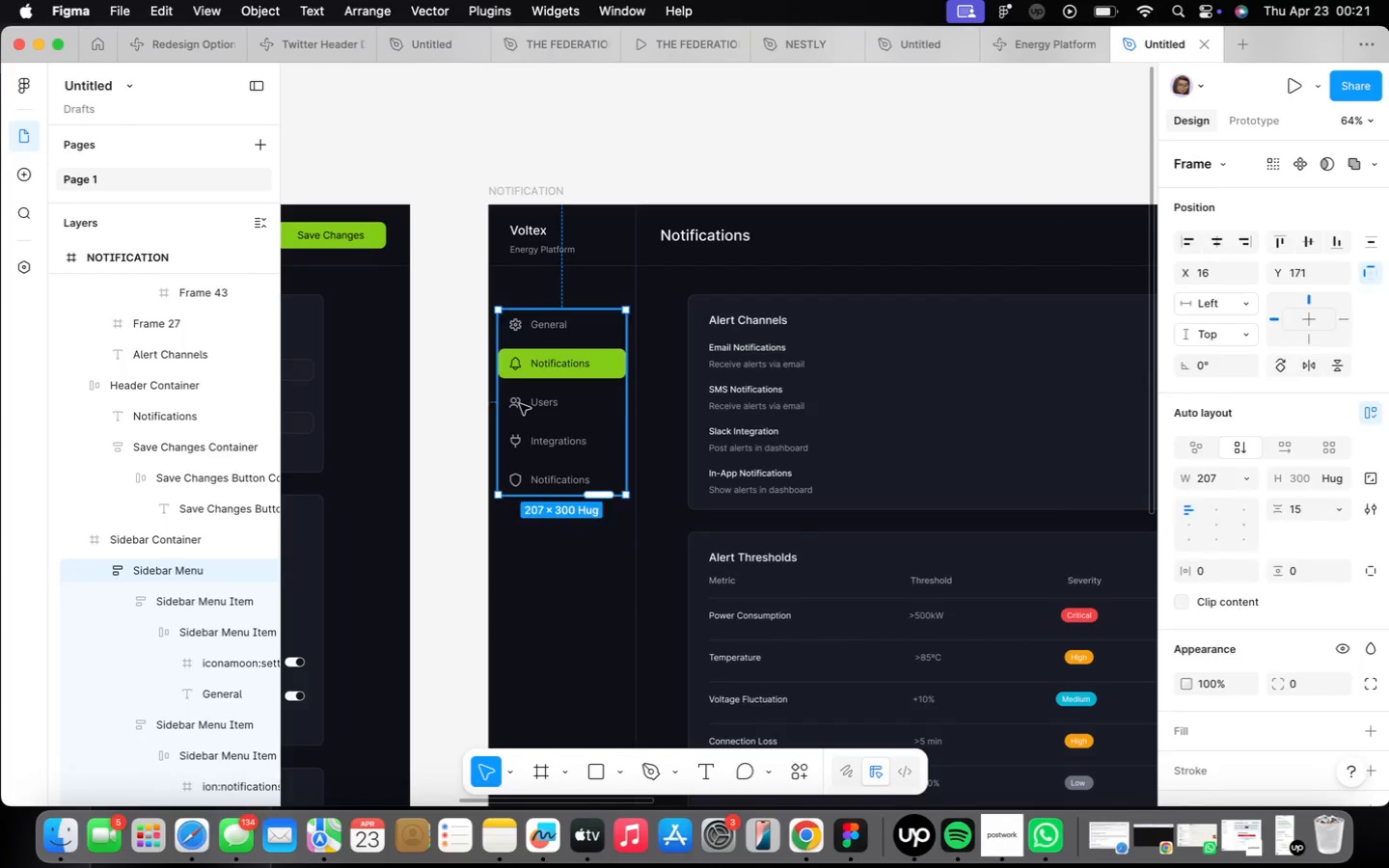 
triple_click([520, 404])
 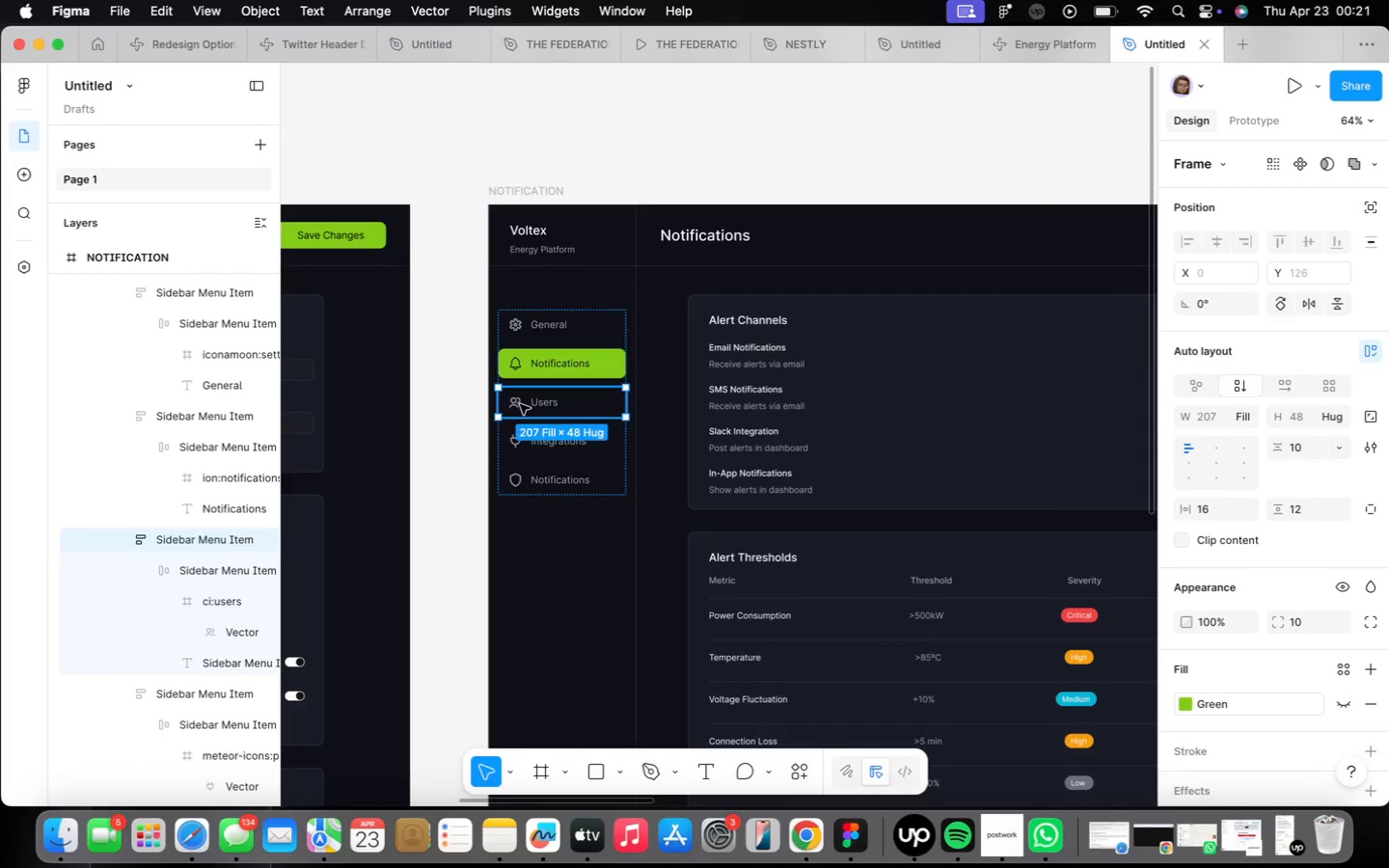 
triple_click([520, 404])
 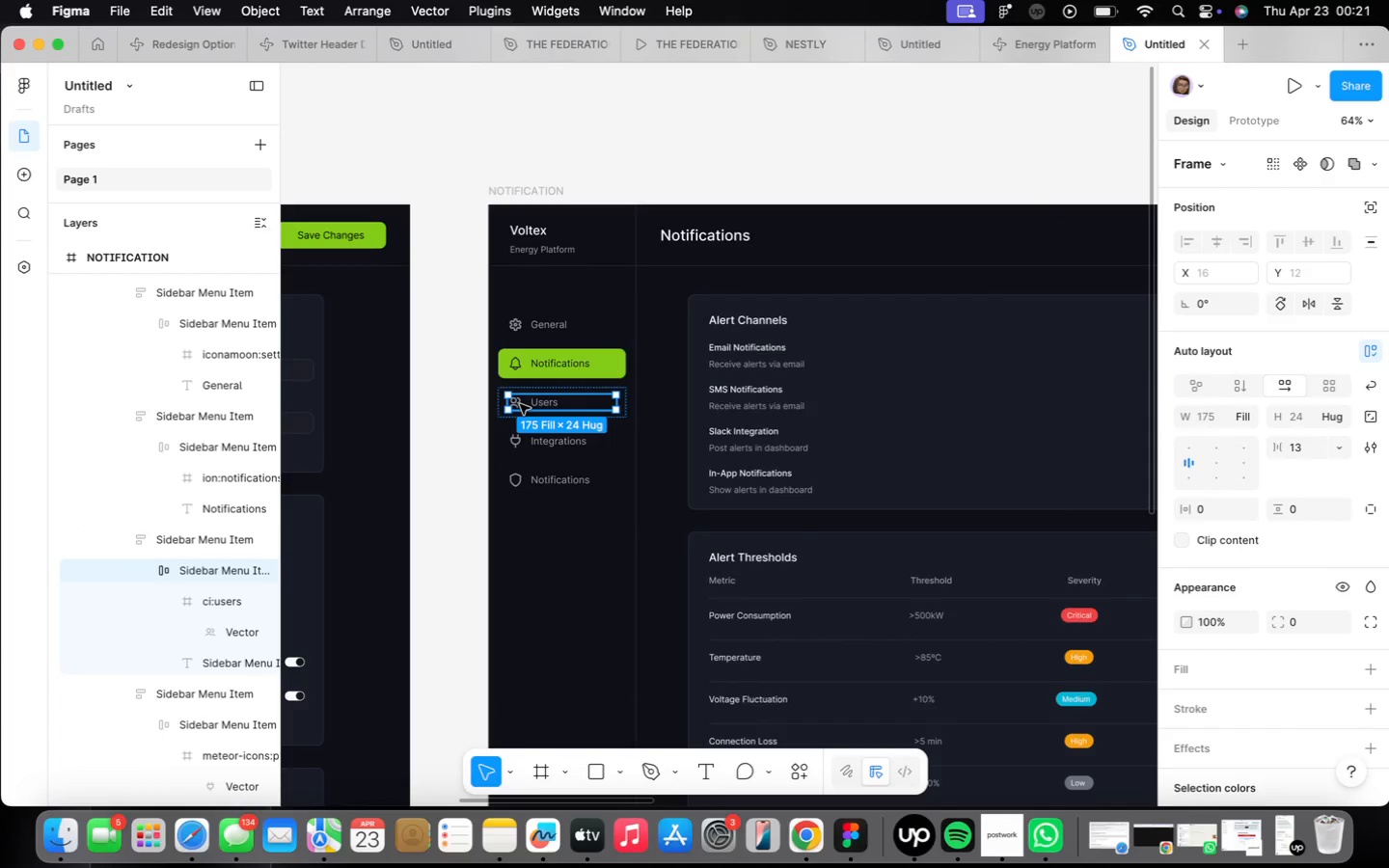 
double_click([520, 404])
 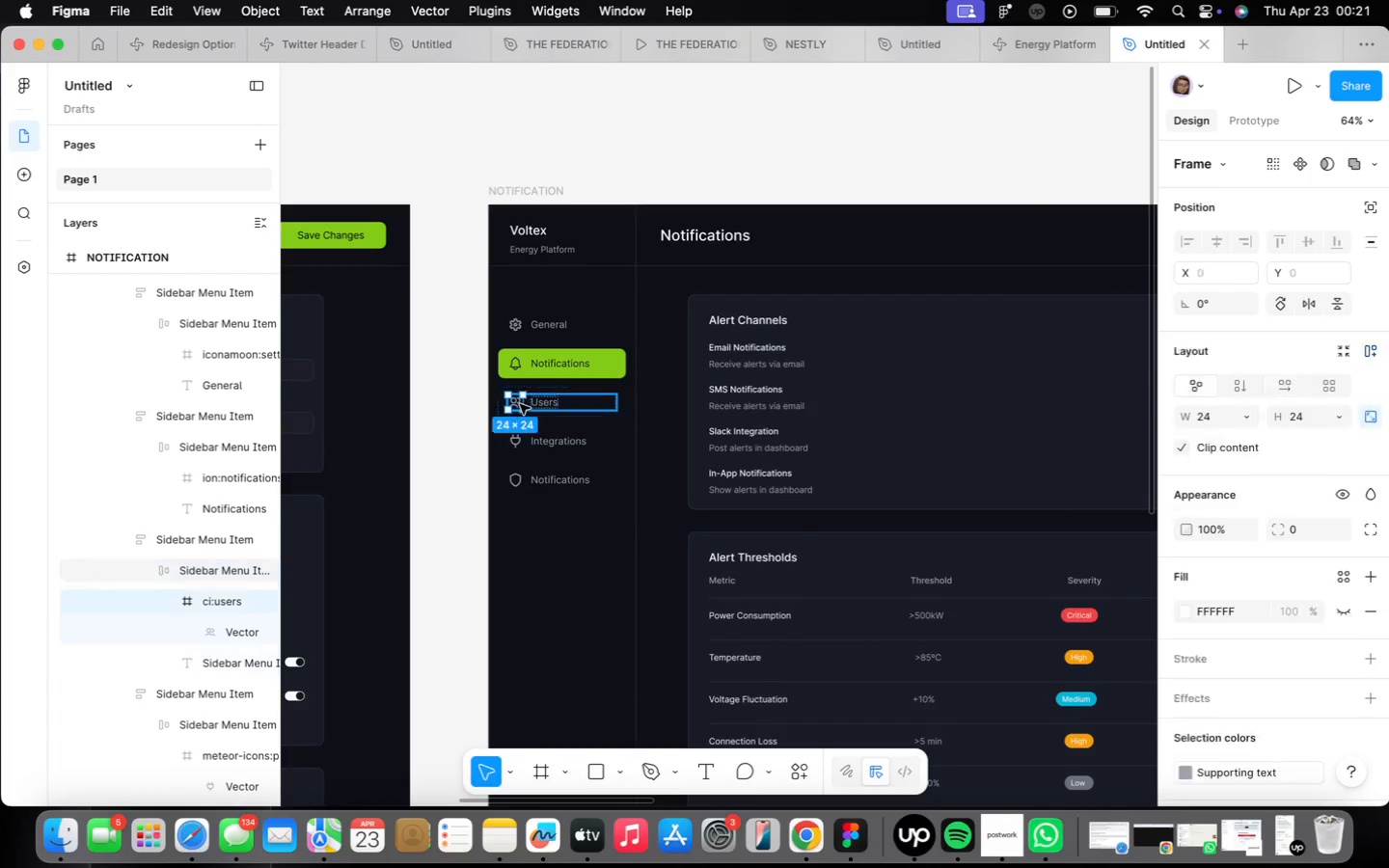 
triple_click([520, 404])
 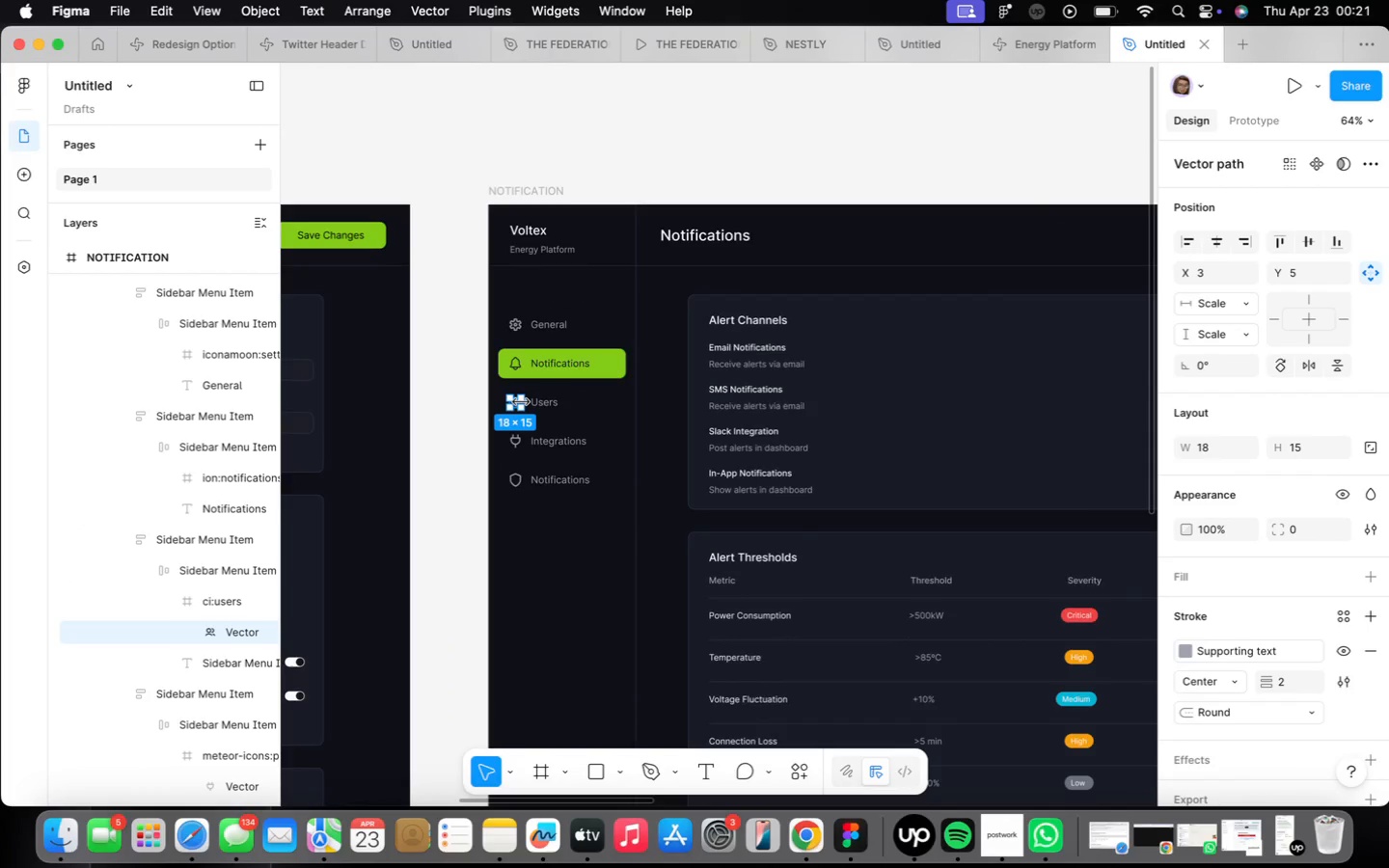 
key(Meta+CommandLeft)
 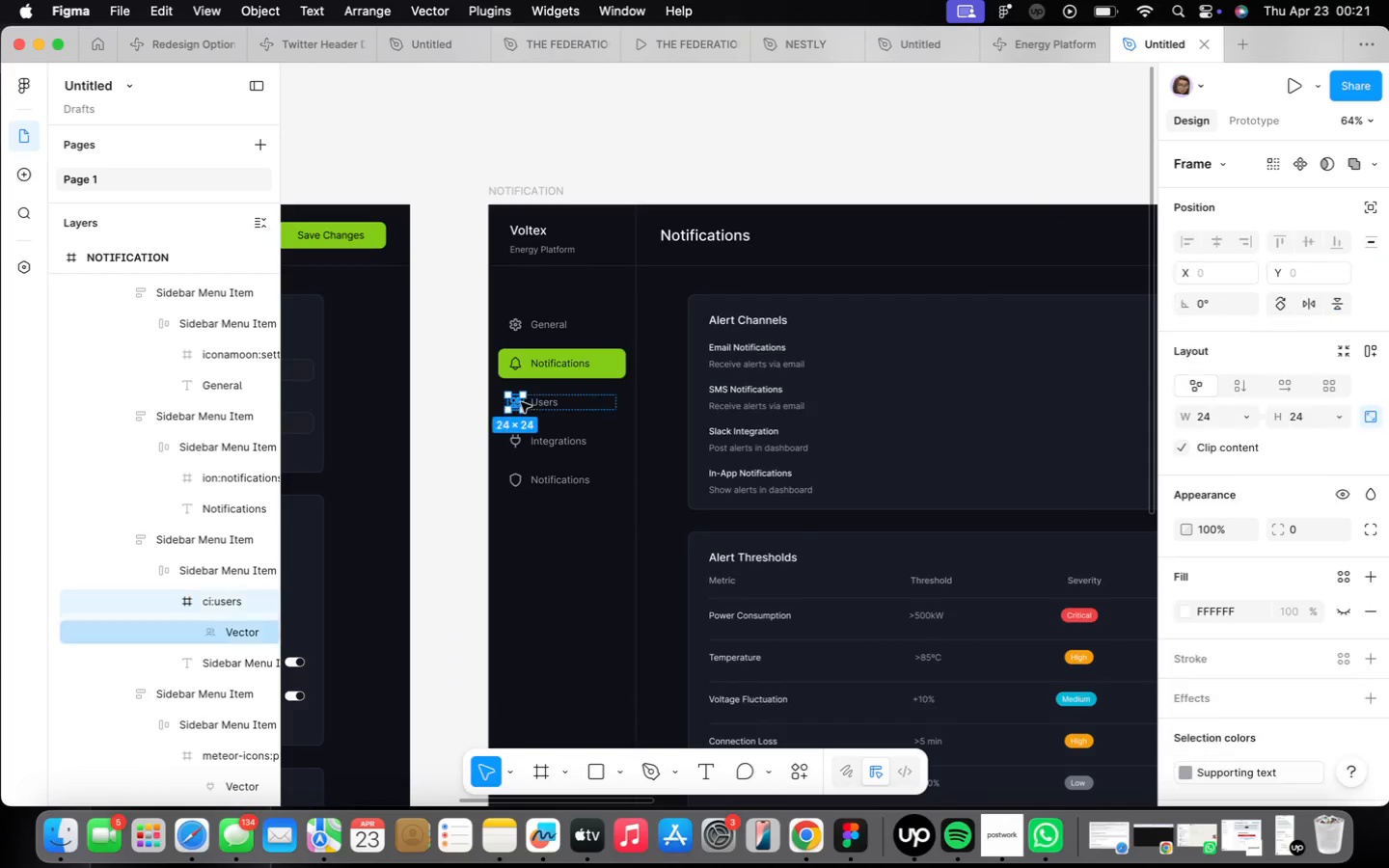 
key(Meta+Z)
 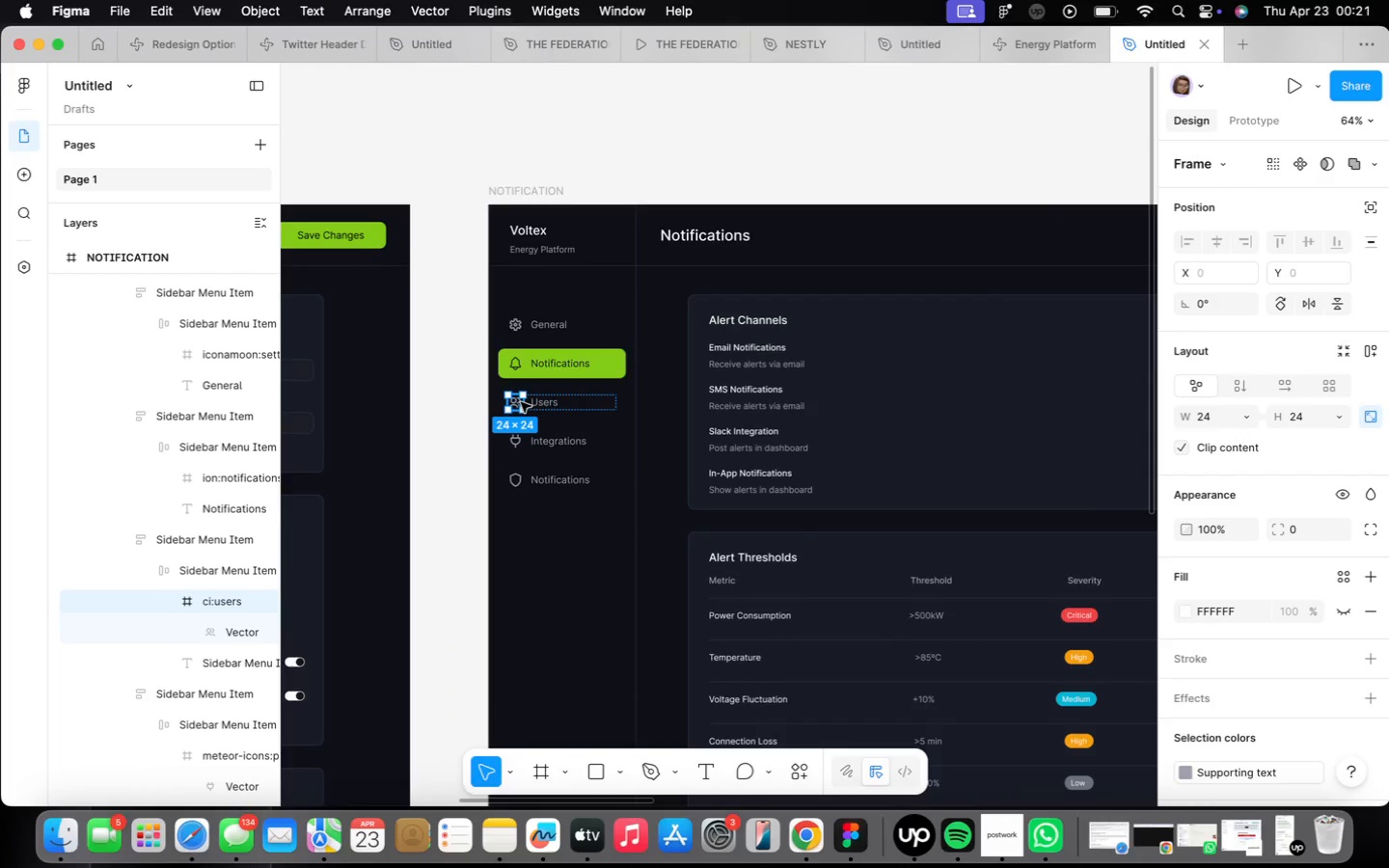 
right_click([521, 402])
 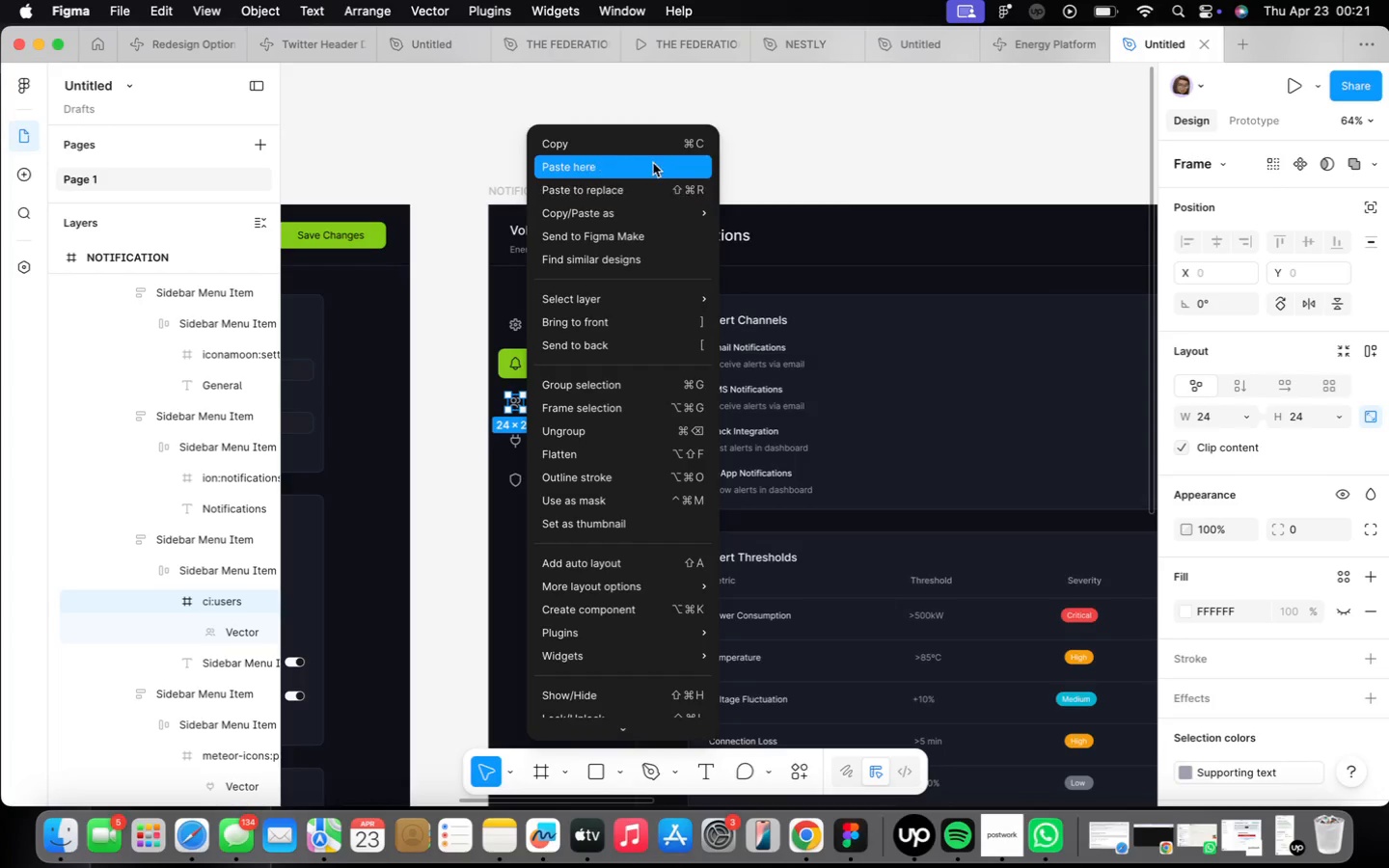 
left_click([641, 146])
 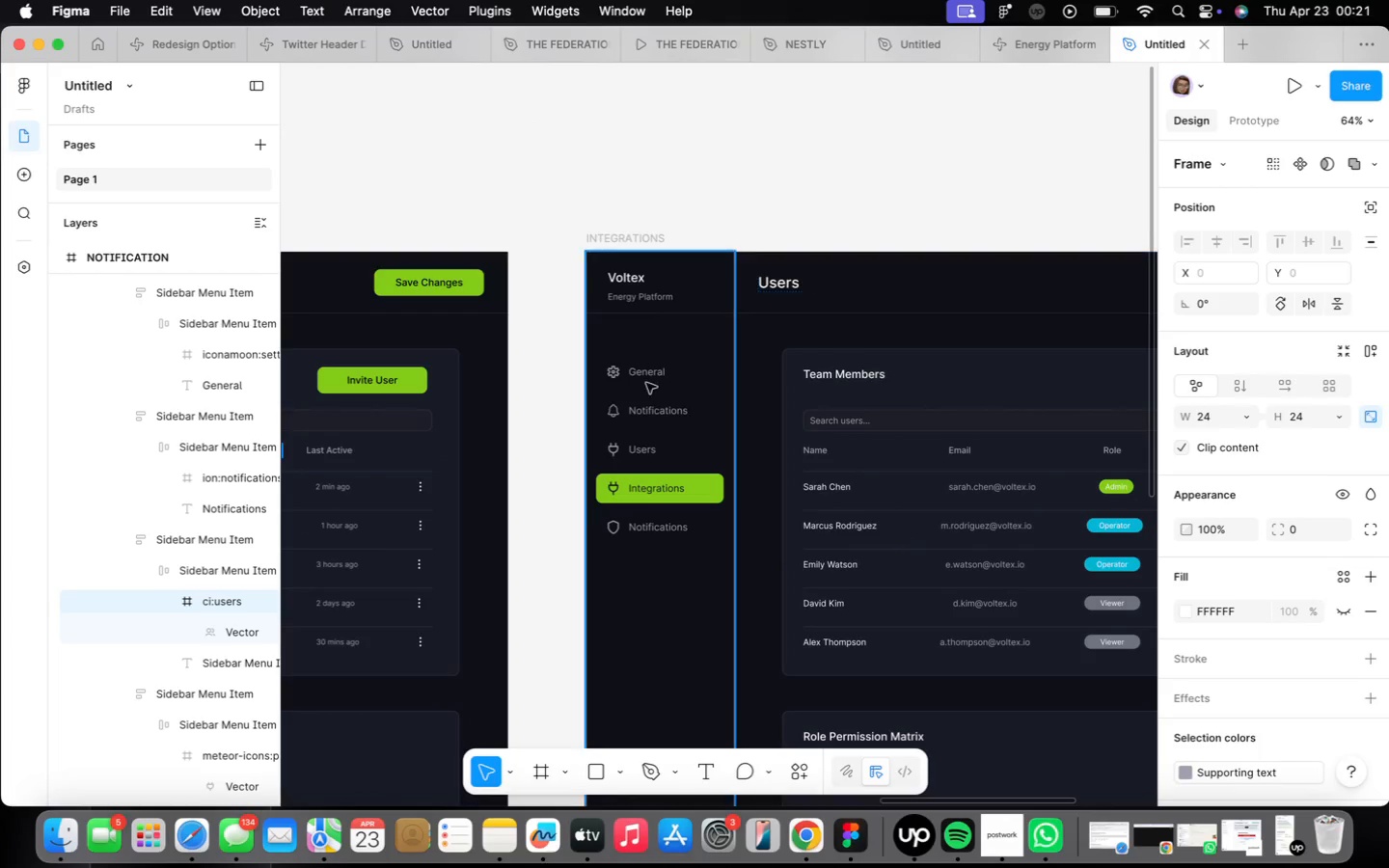 
double_click([619, 449])
 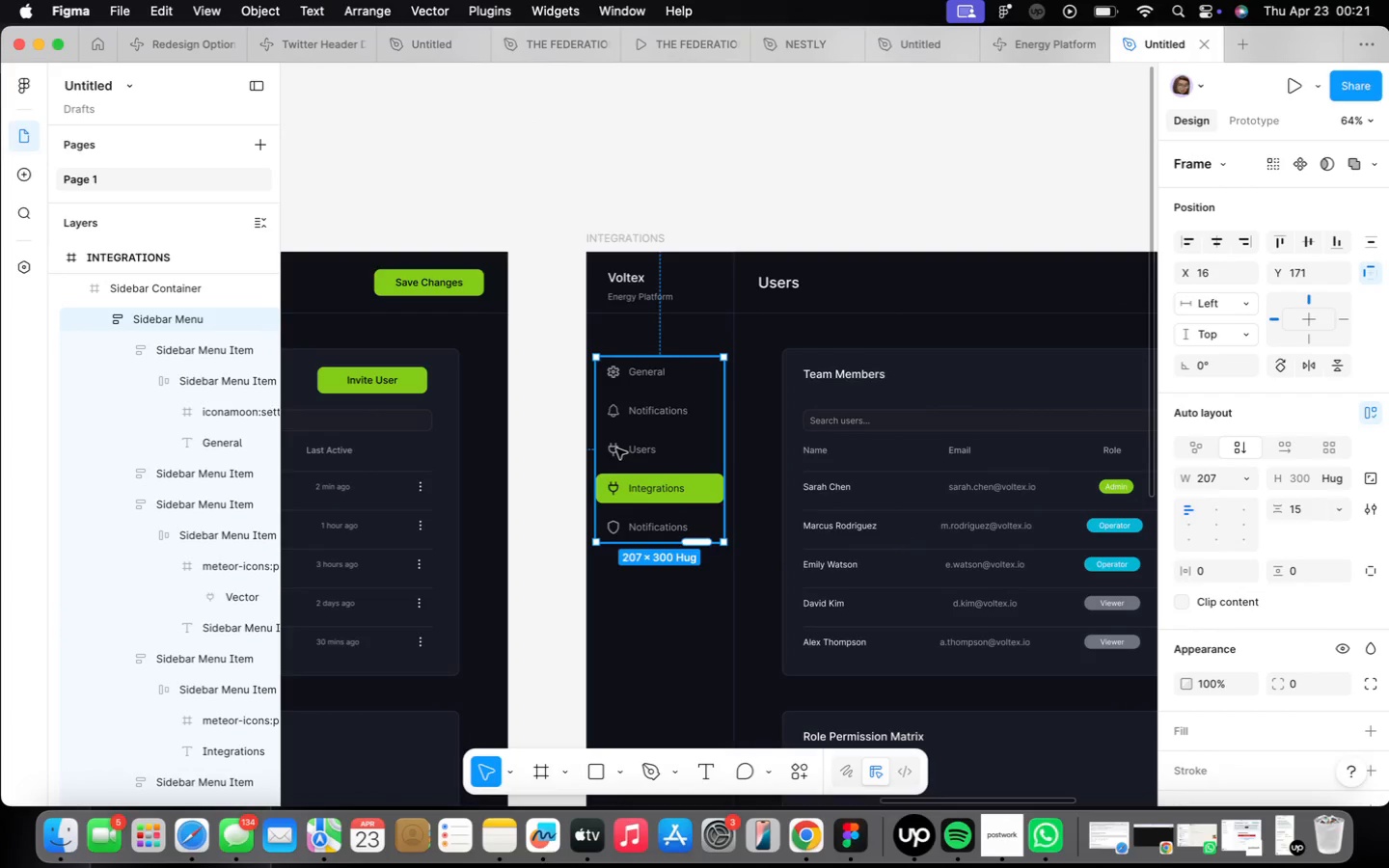 
triple_click([616, 448])
 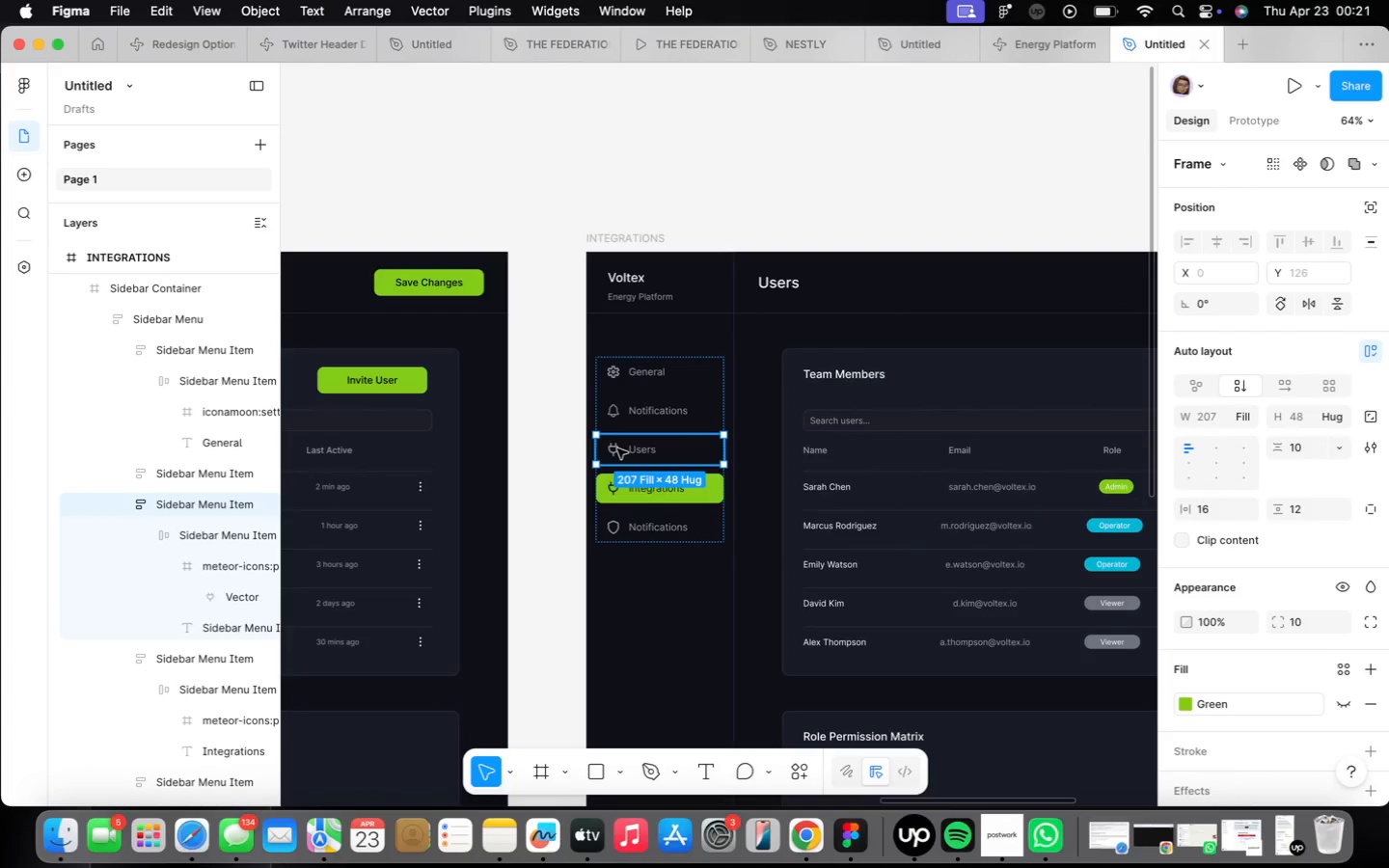 